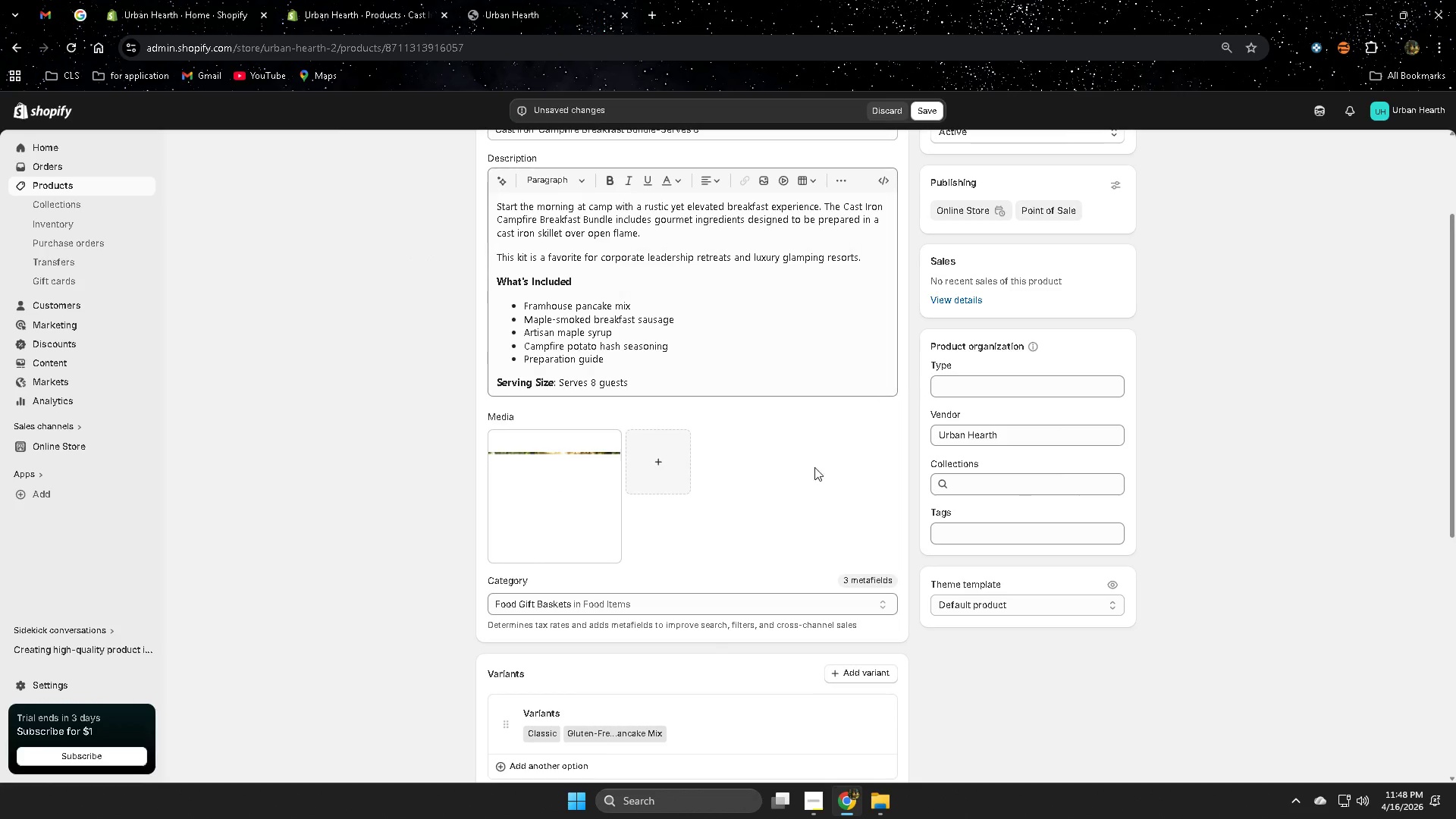 
left_click([595, 485])
 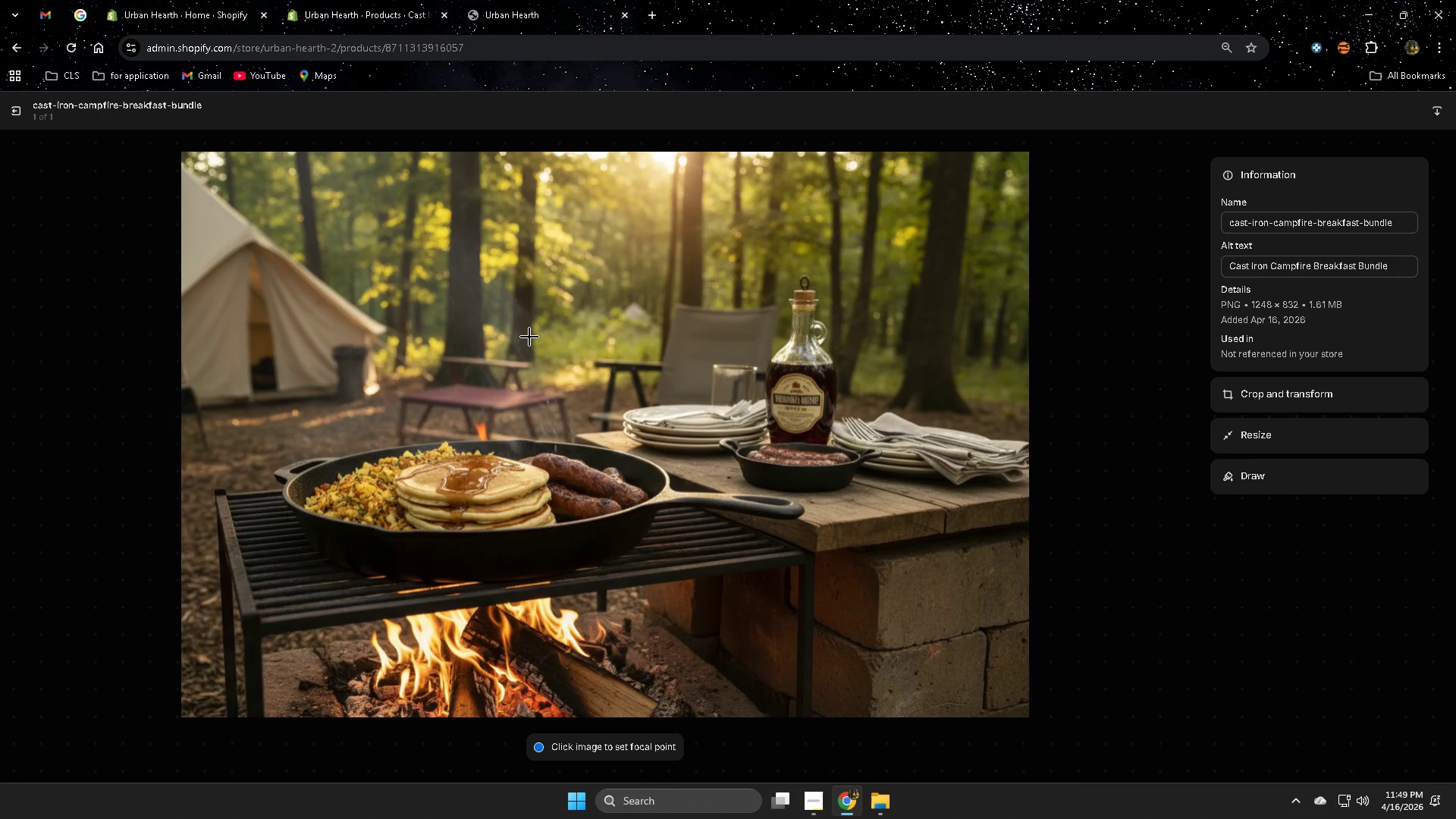 
wait(19.19)
 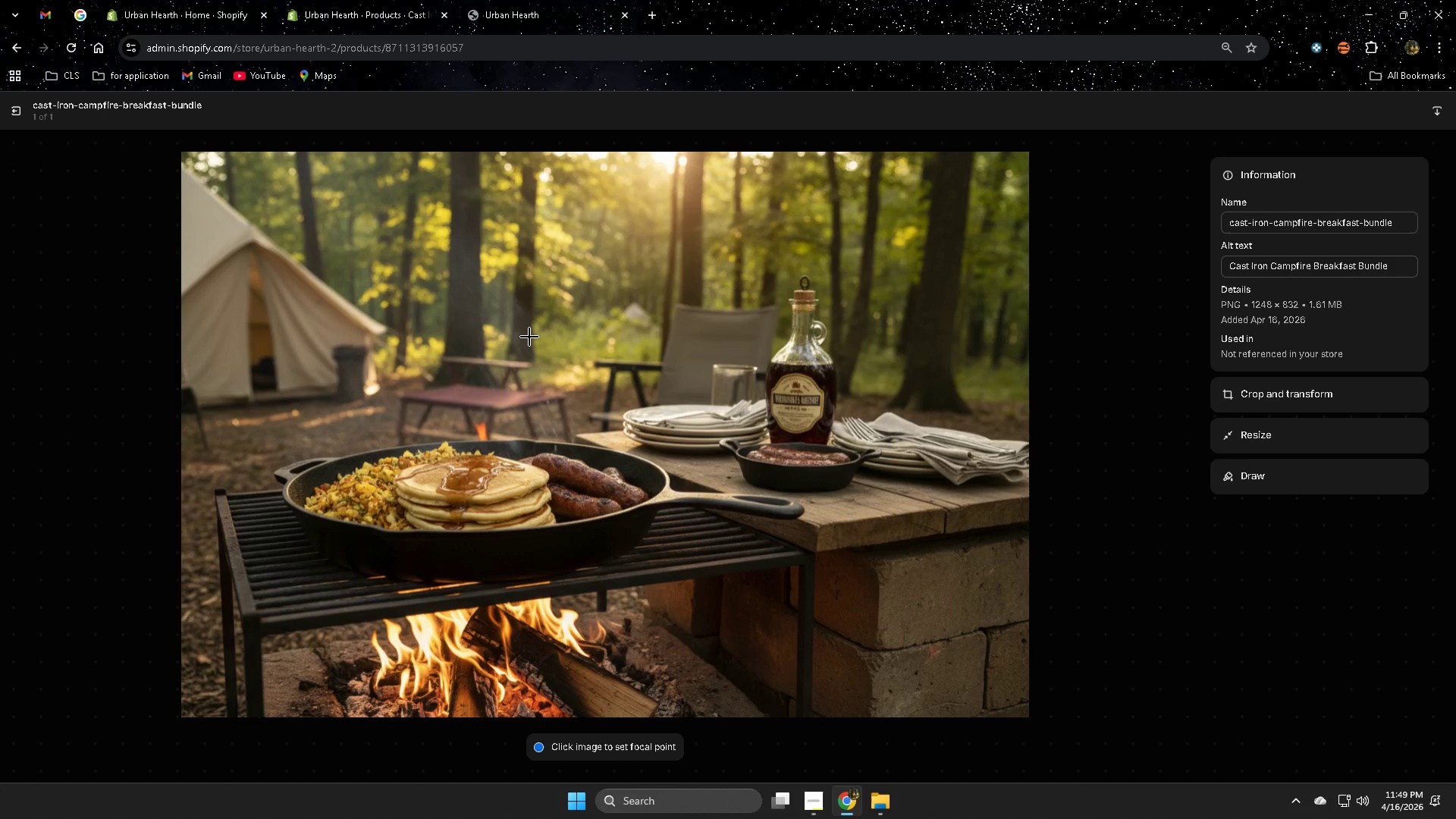 
double_click([1397, 262])
 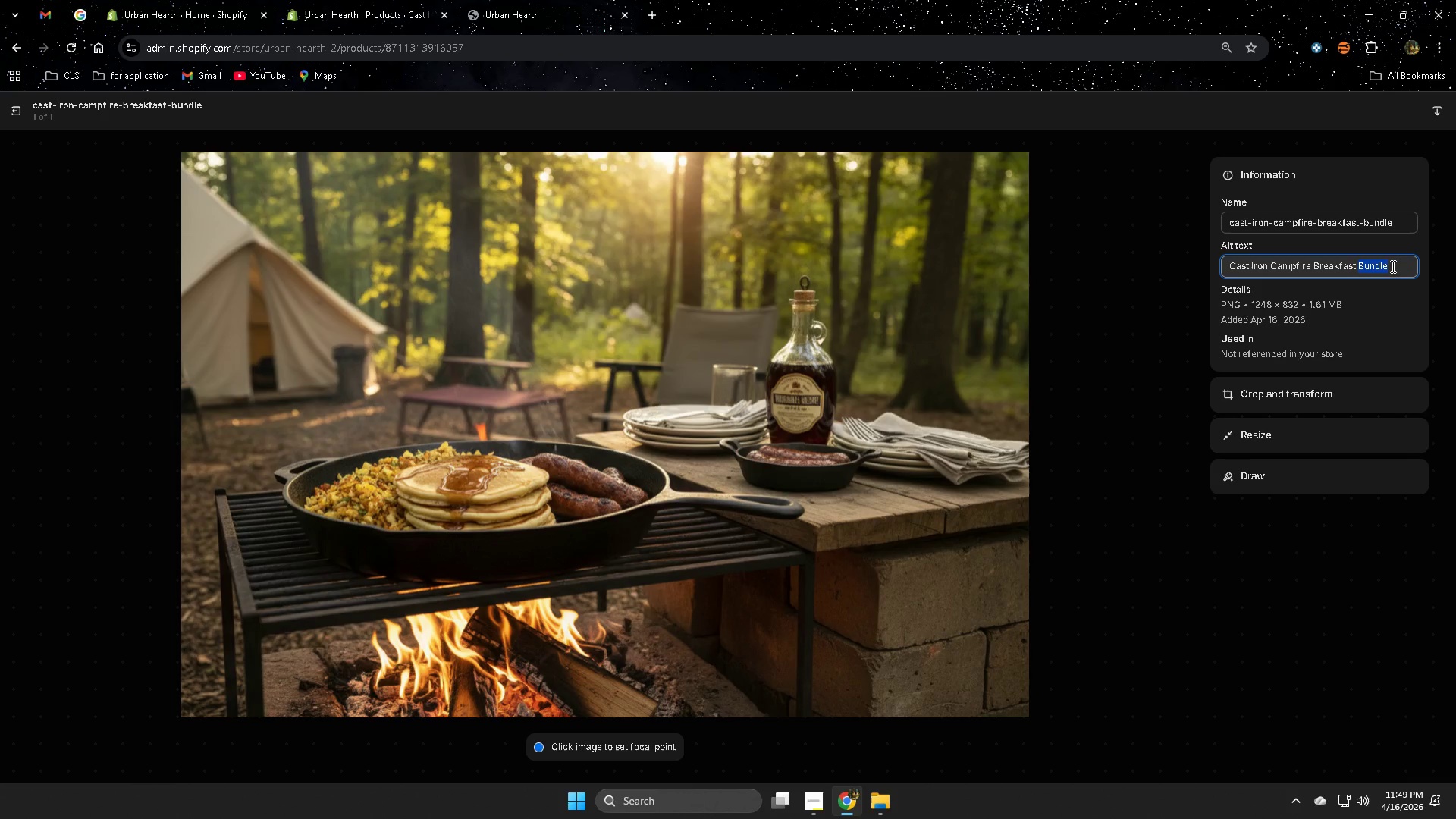 
double_click([1392, 266])
 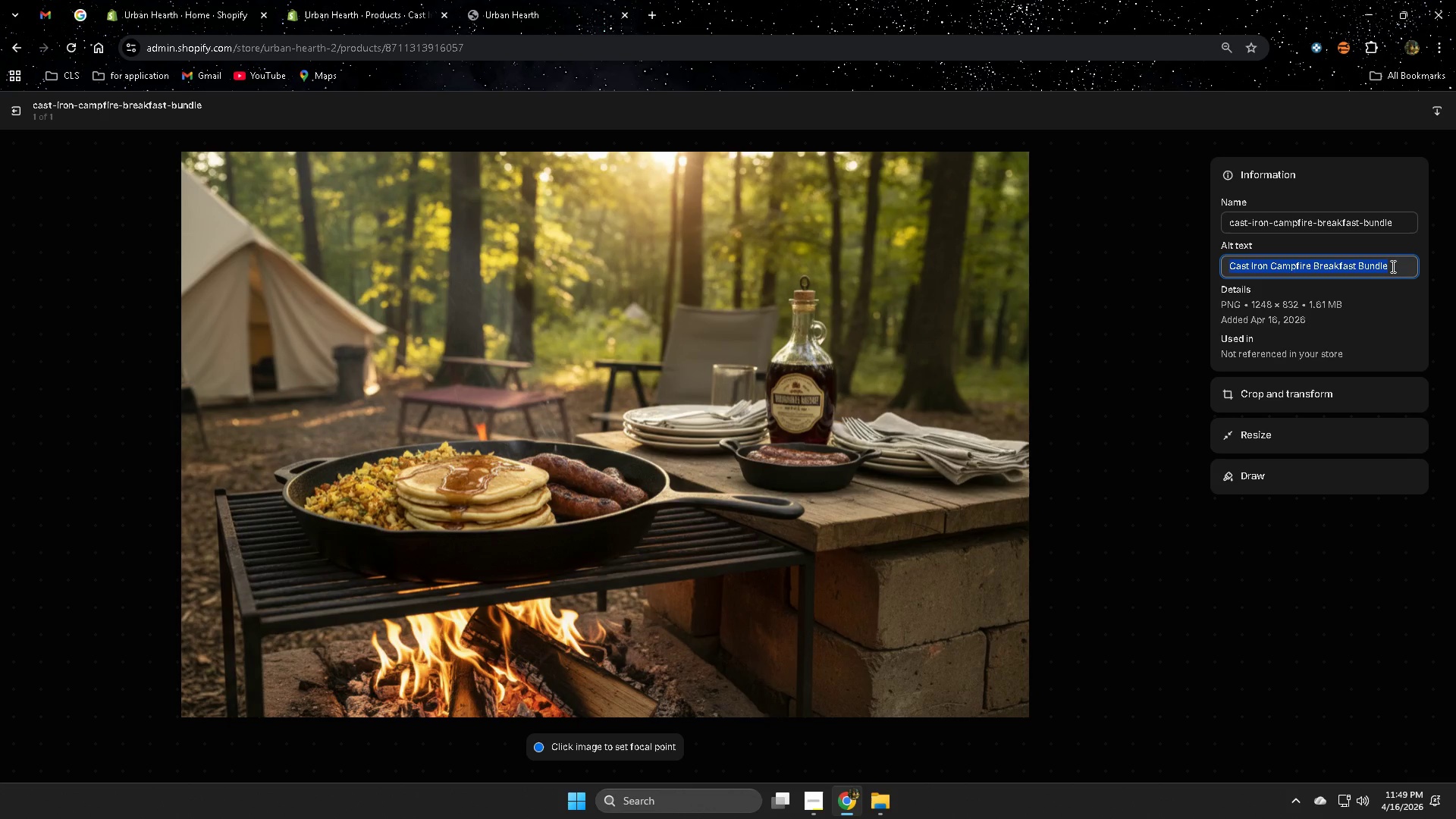 
triple_click([1392, 266])
 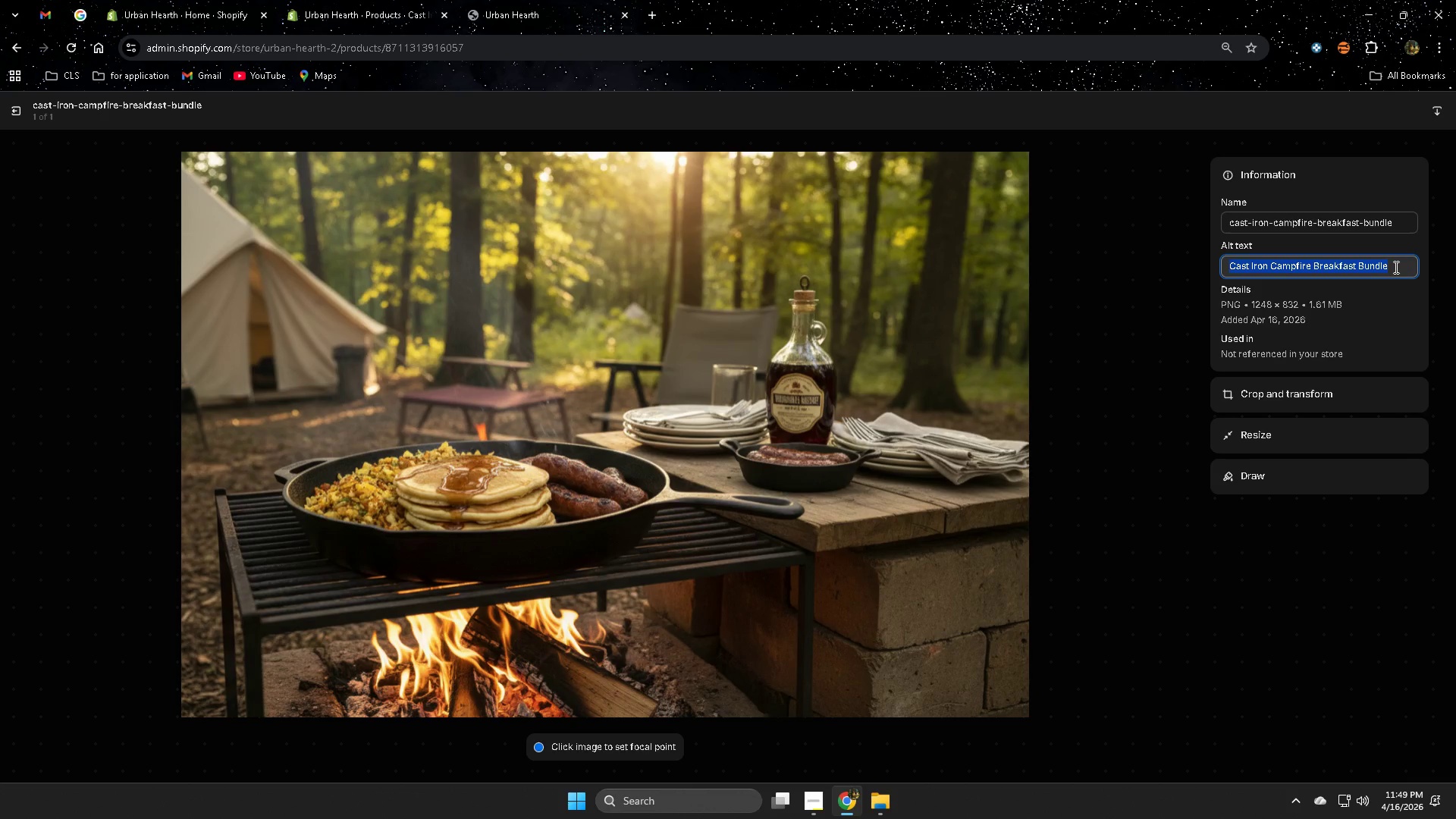 
key(Delete)
 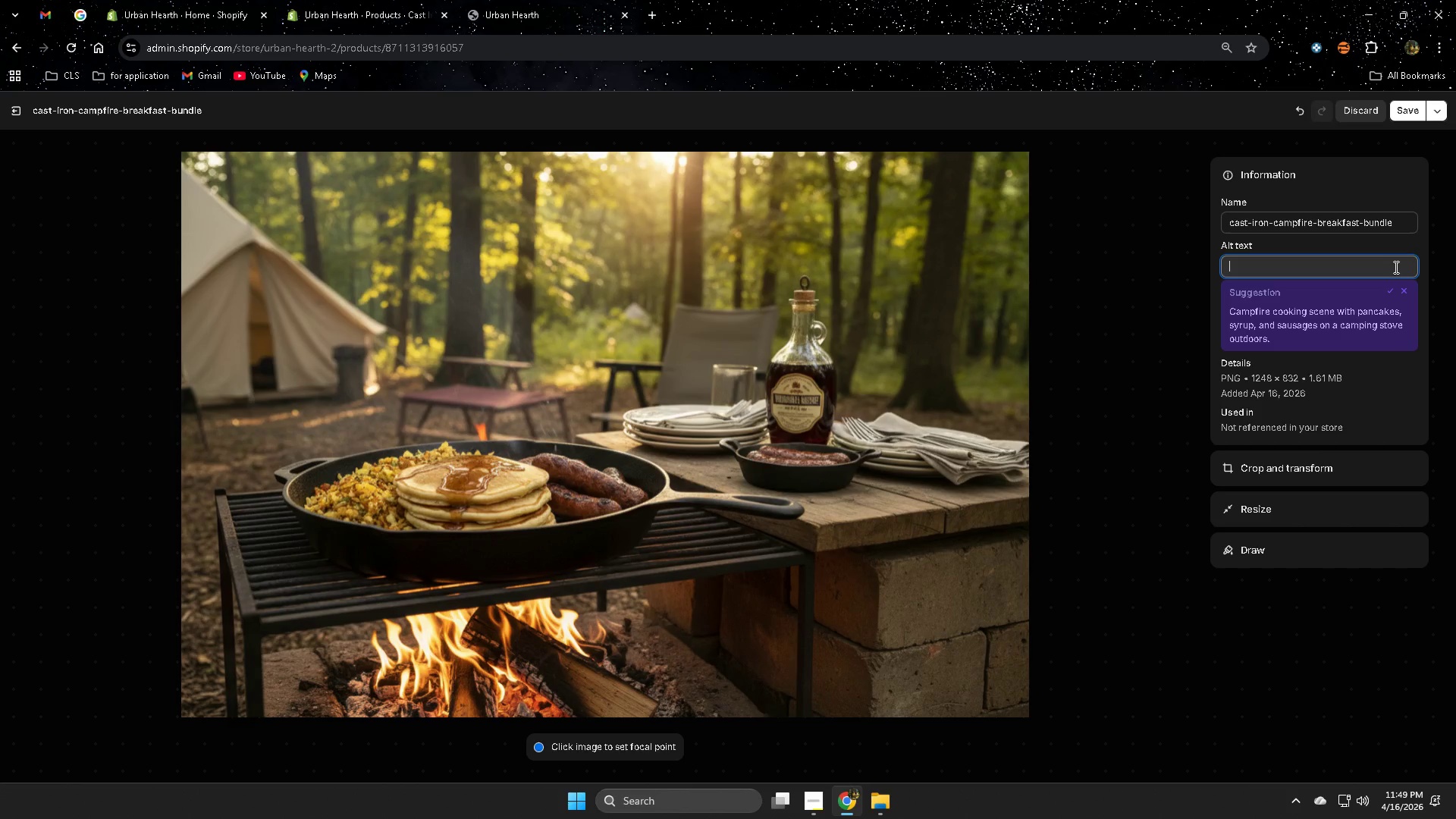 
wait(11.78)
 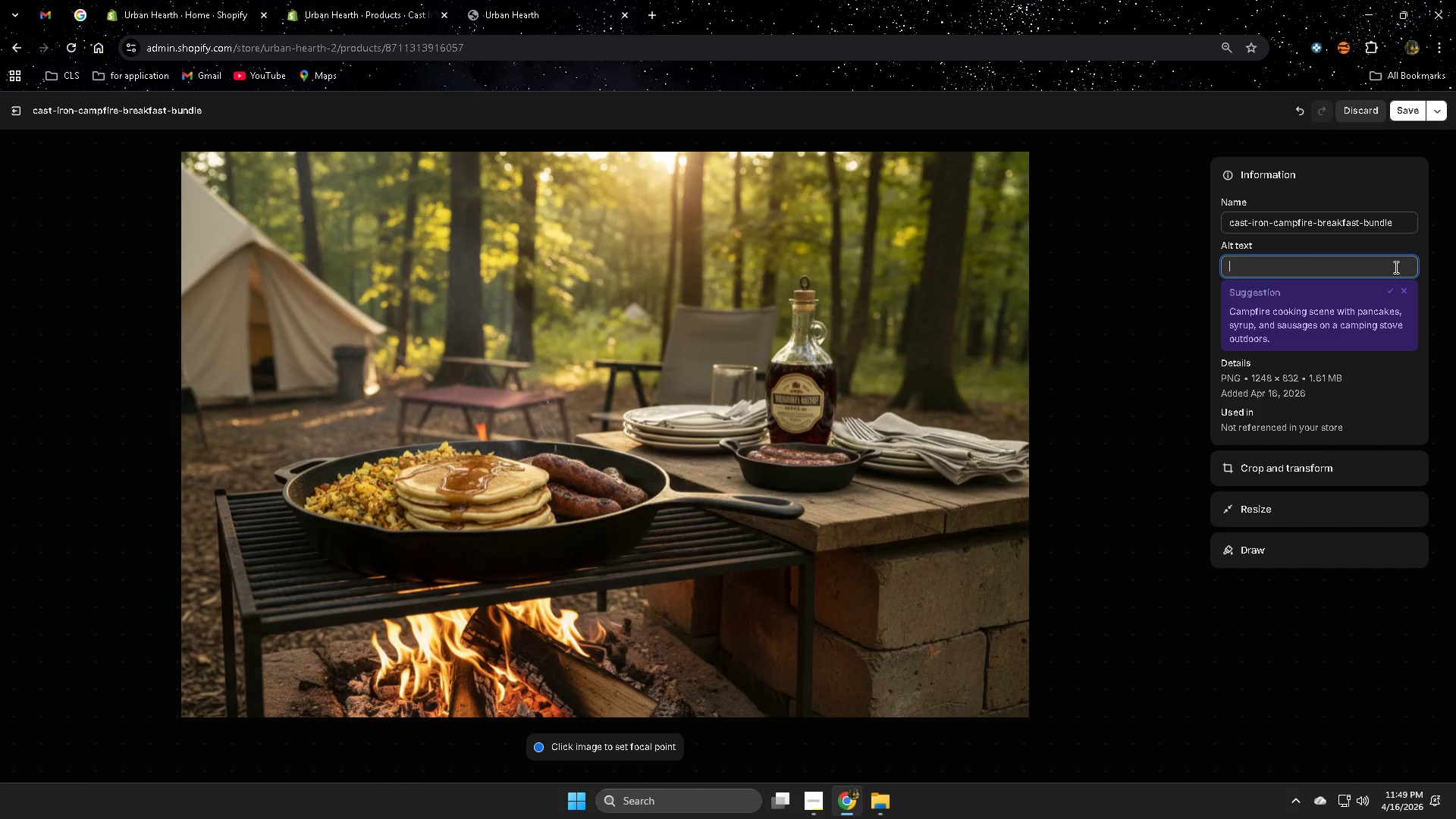 
type(Luxury )
 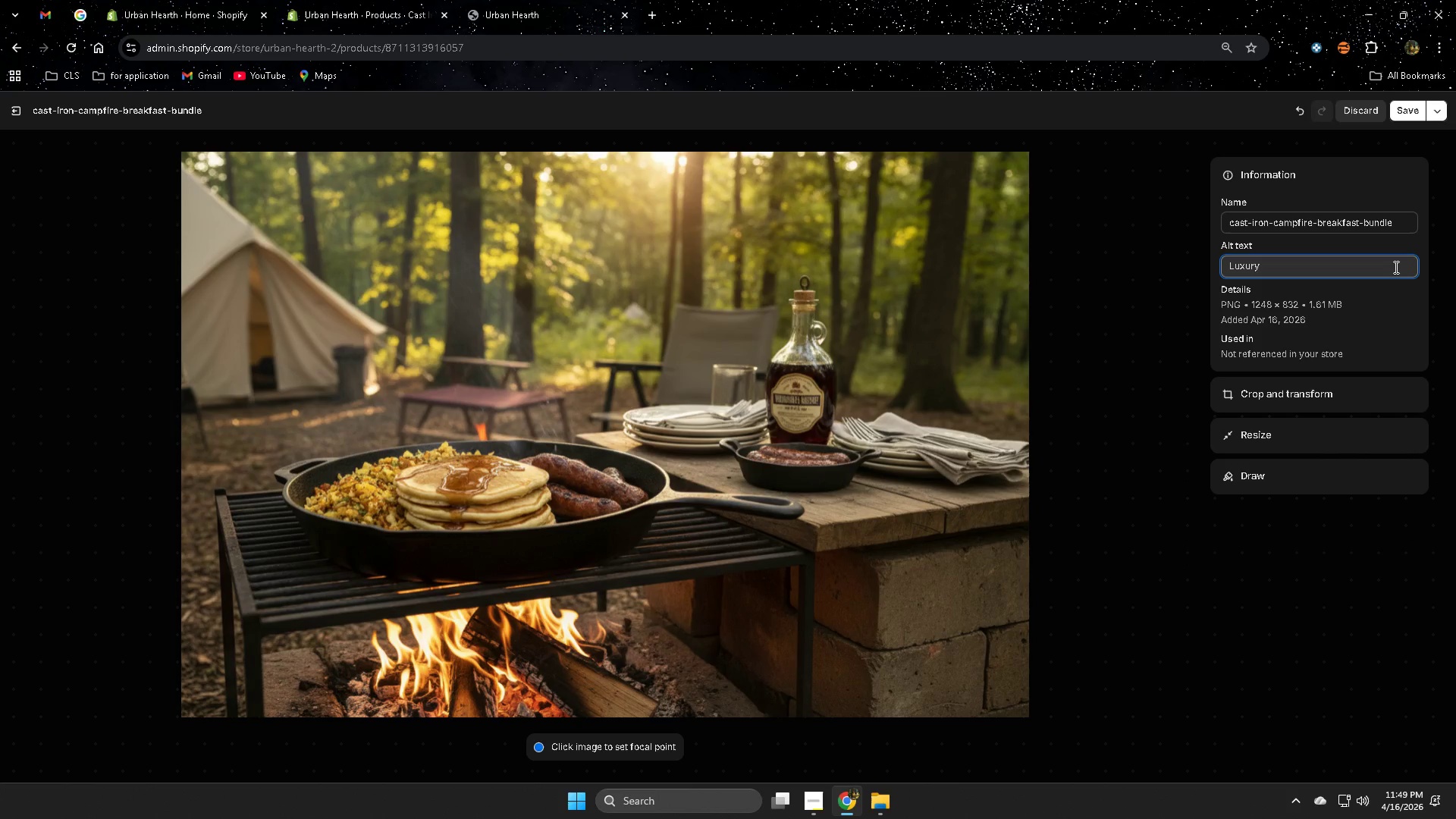 
type(outdppr)
key(Backspace)
key(Backspace)
key(Backspace)
type(oor be)
key(Backspace)
type(reakfast meak)
key(Backspace)
type(l jk)
key(Backspace)
type(it for cop)
 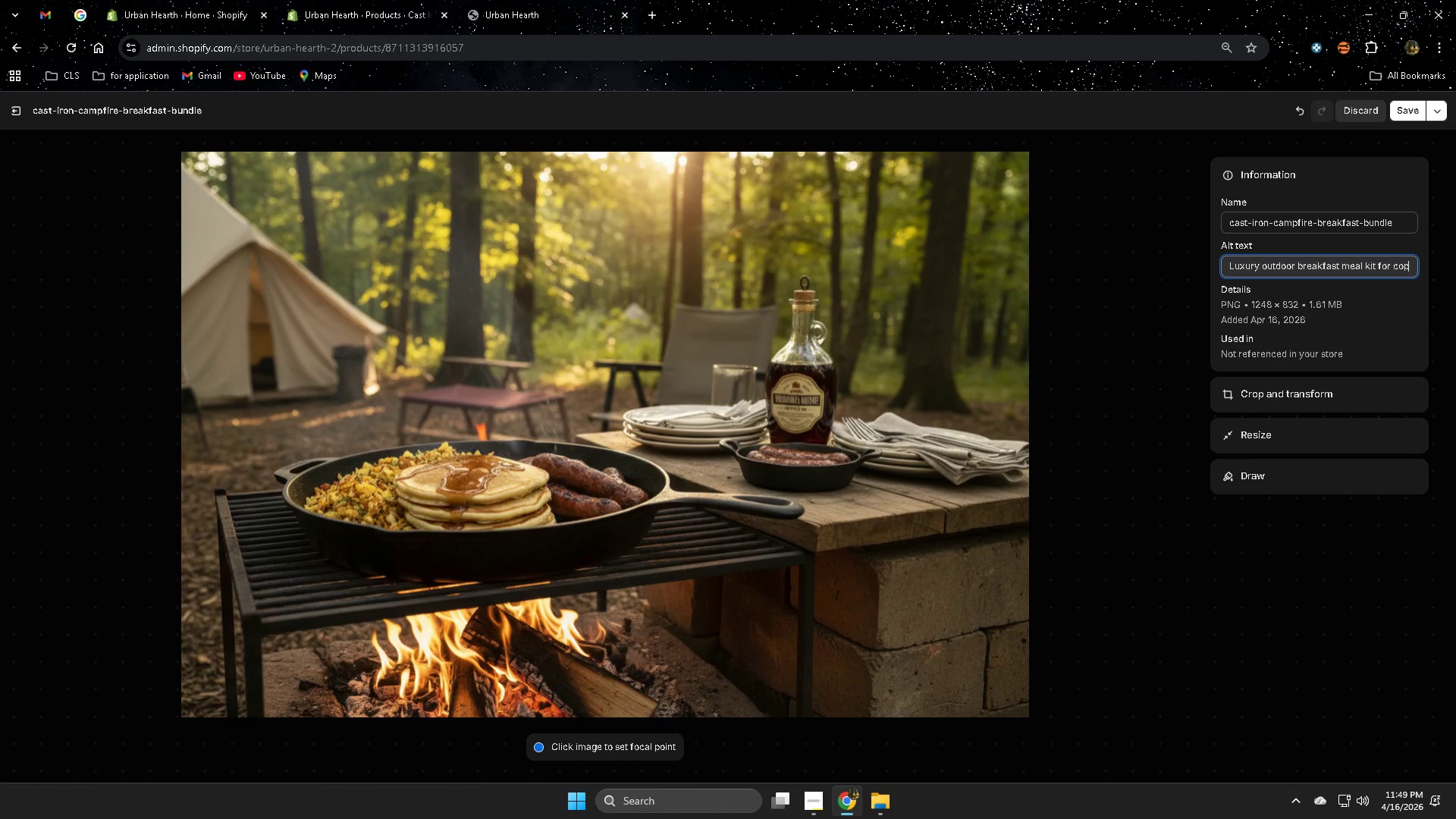 
key(Backspace)
type(rporate ret)
 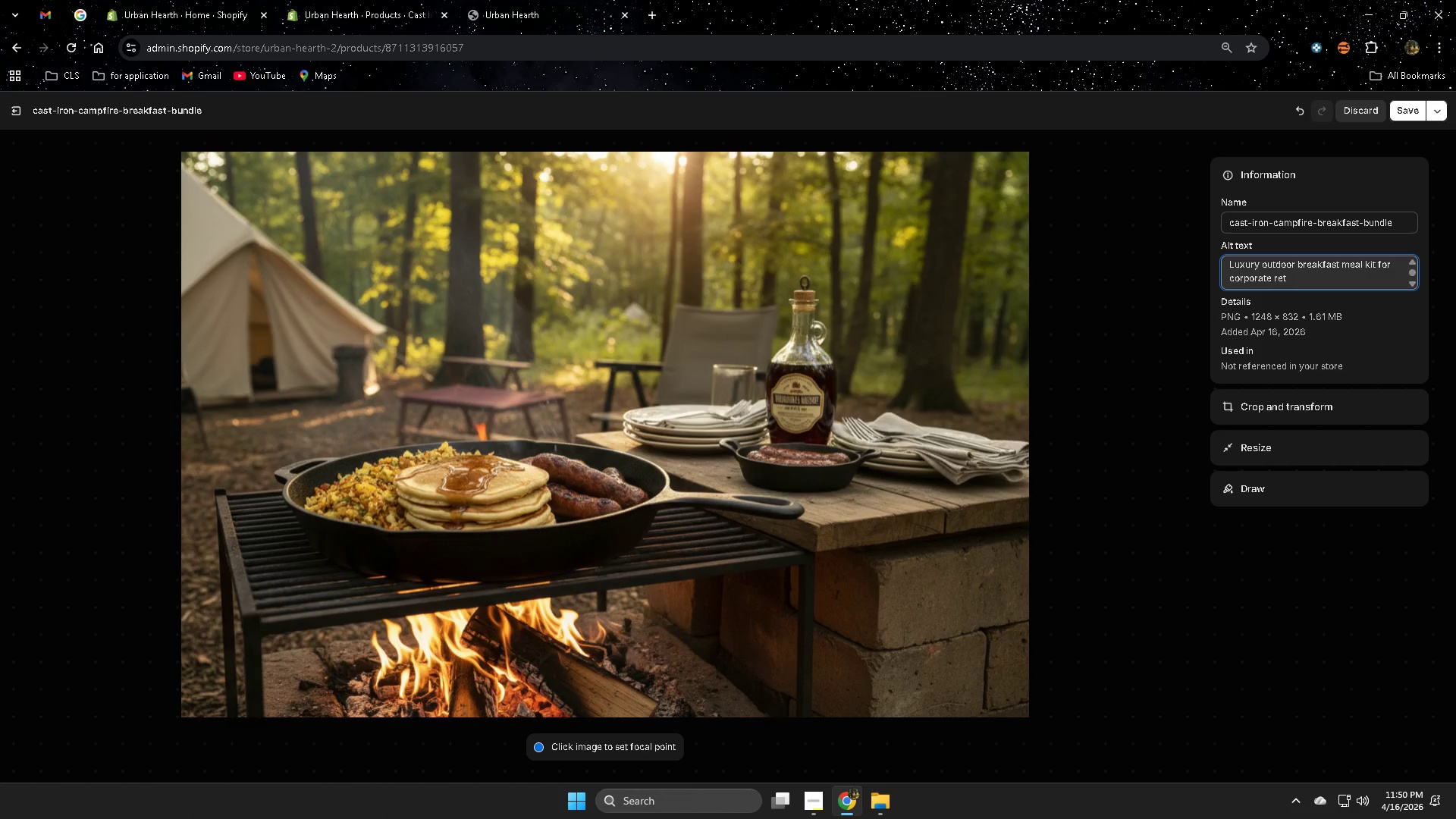 
key(R)
 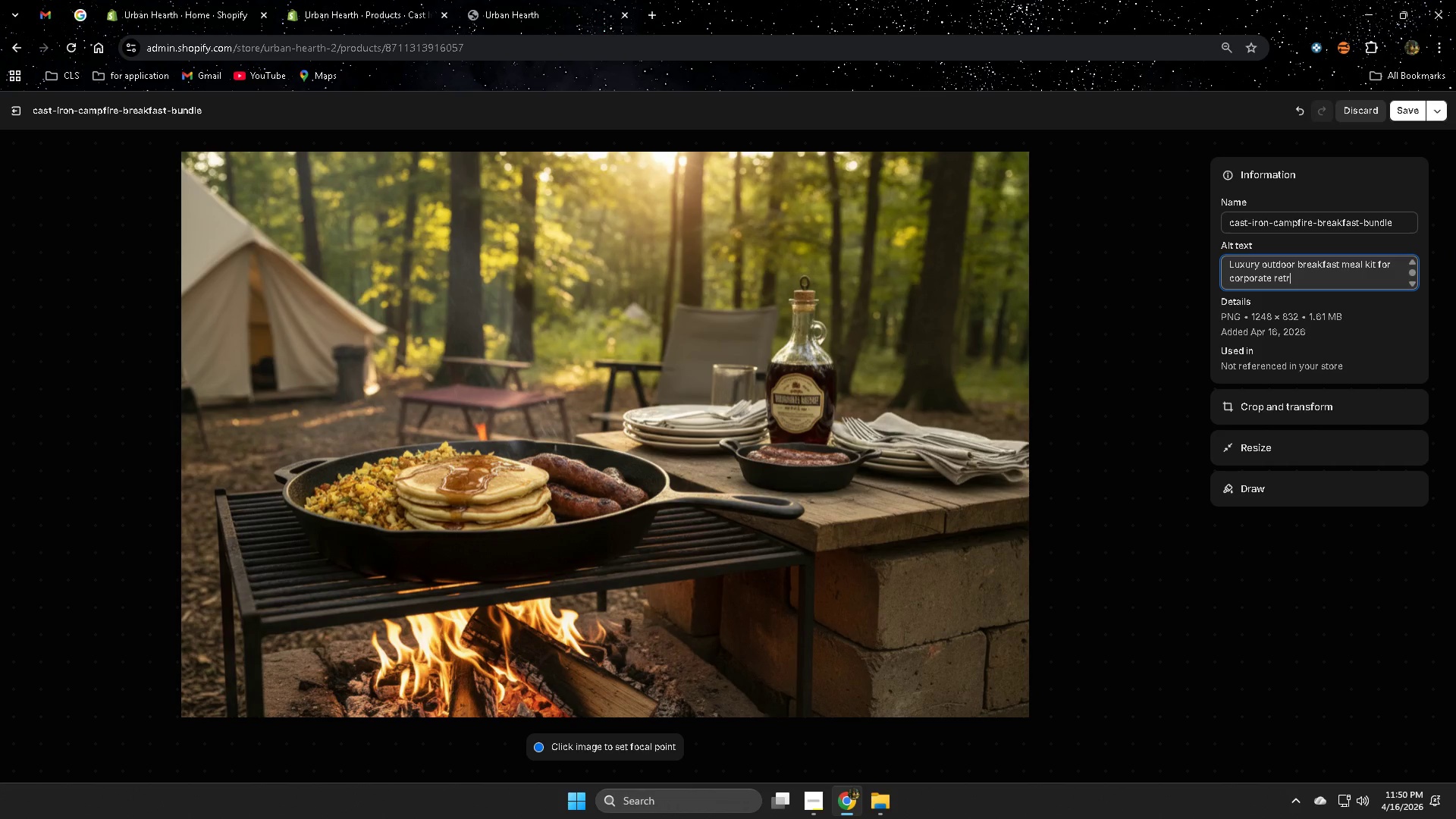 
type(a)
key(Backspace)
type(eats and glamping evemt)
key(Backspace)
key(Backspace)
type(nts)
 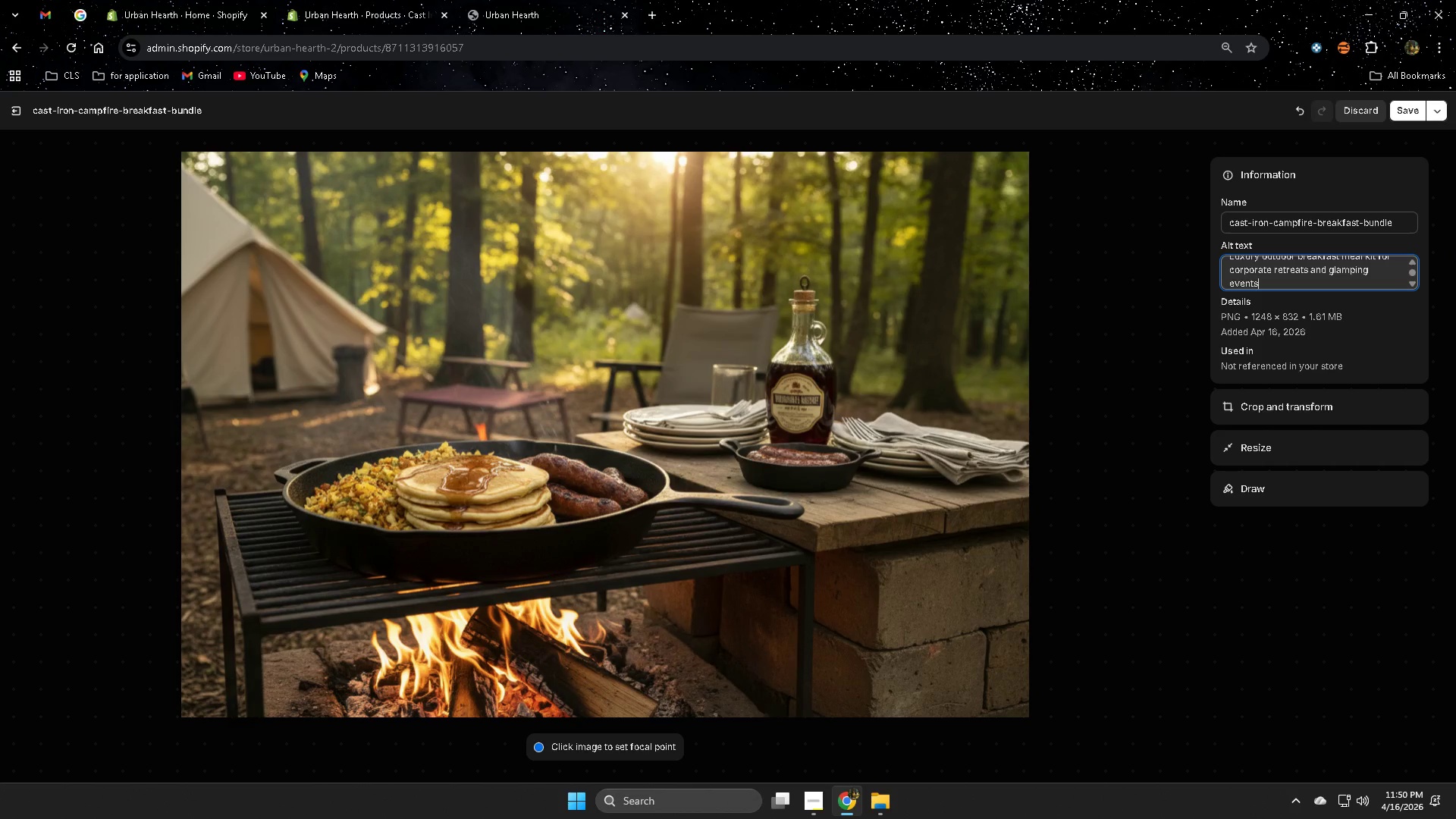 
wait(18.72)
 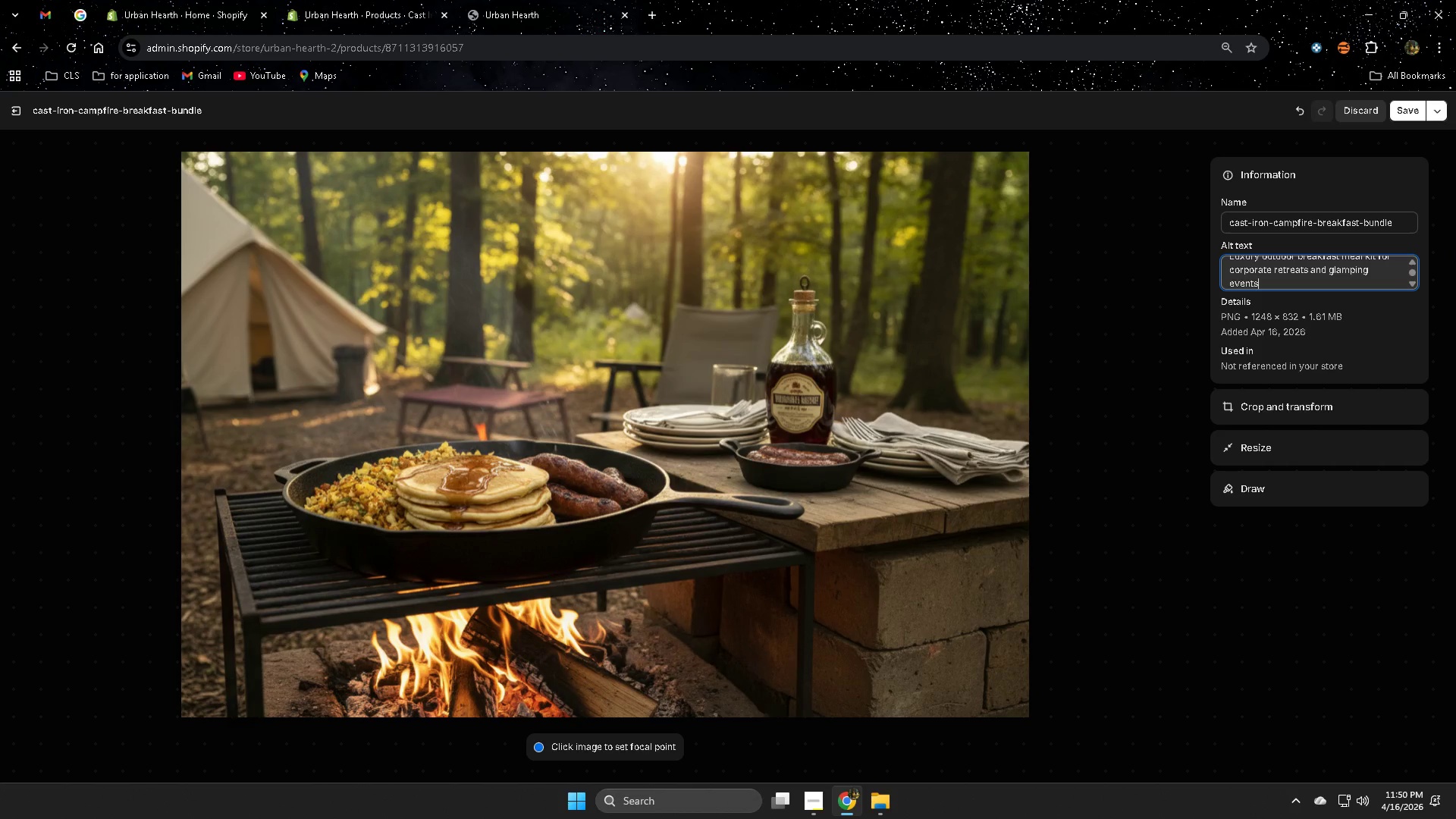 
scroll: coordinate [1381, 280], scroll_direction: up, amount: 3.0
 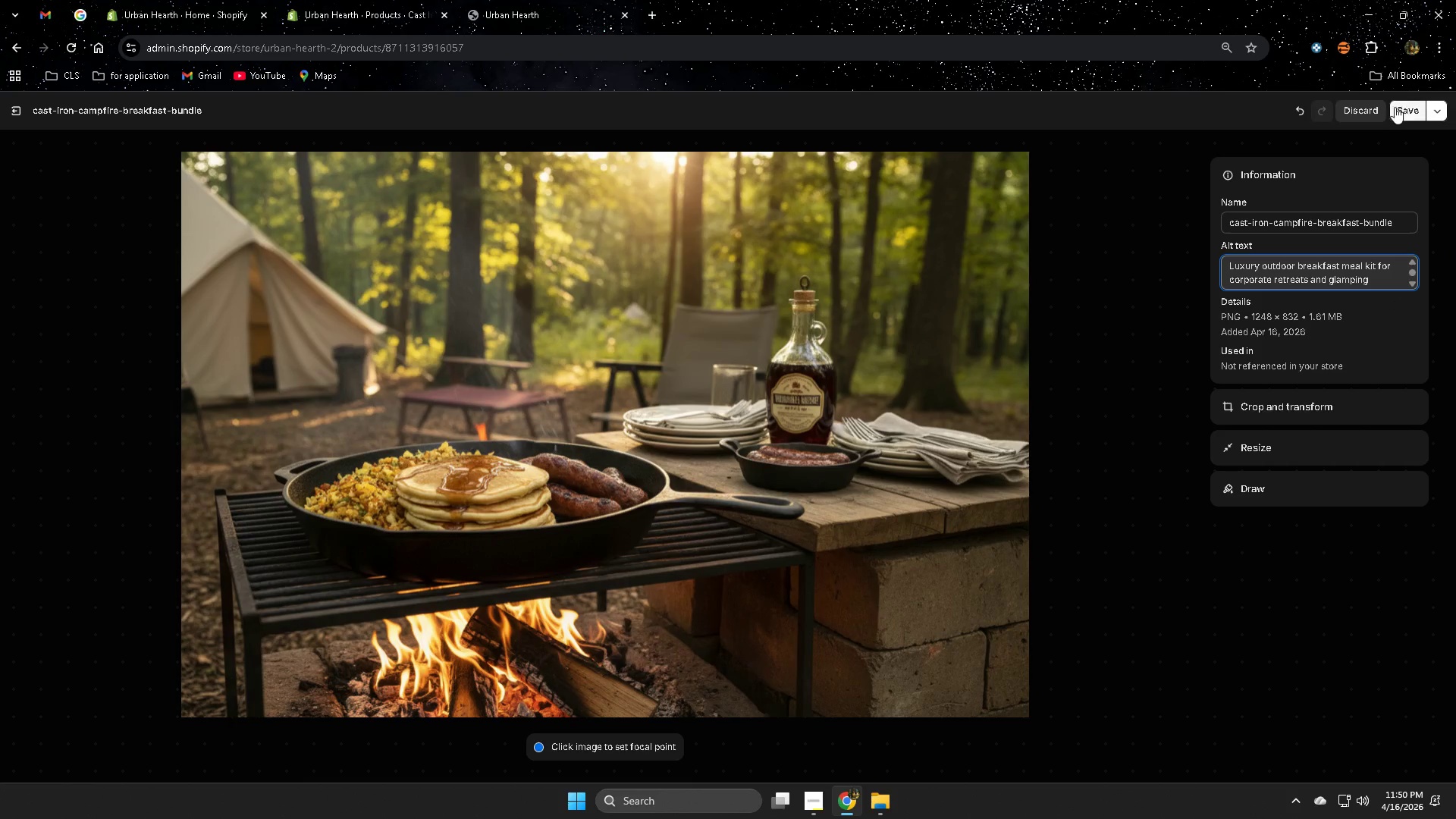 
left_click([1398, 110])
 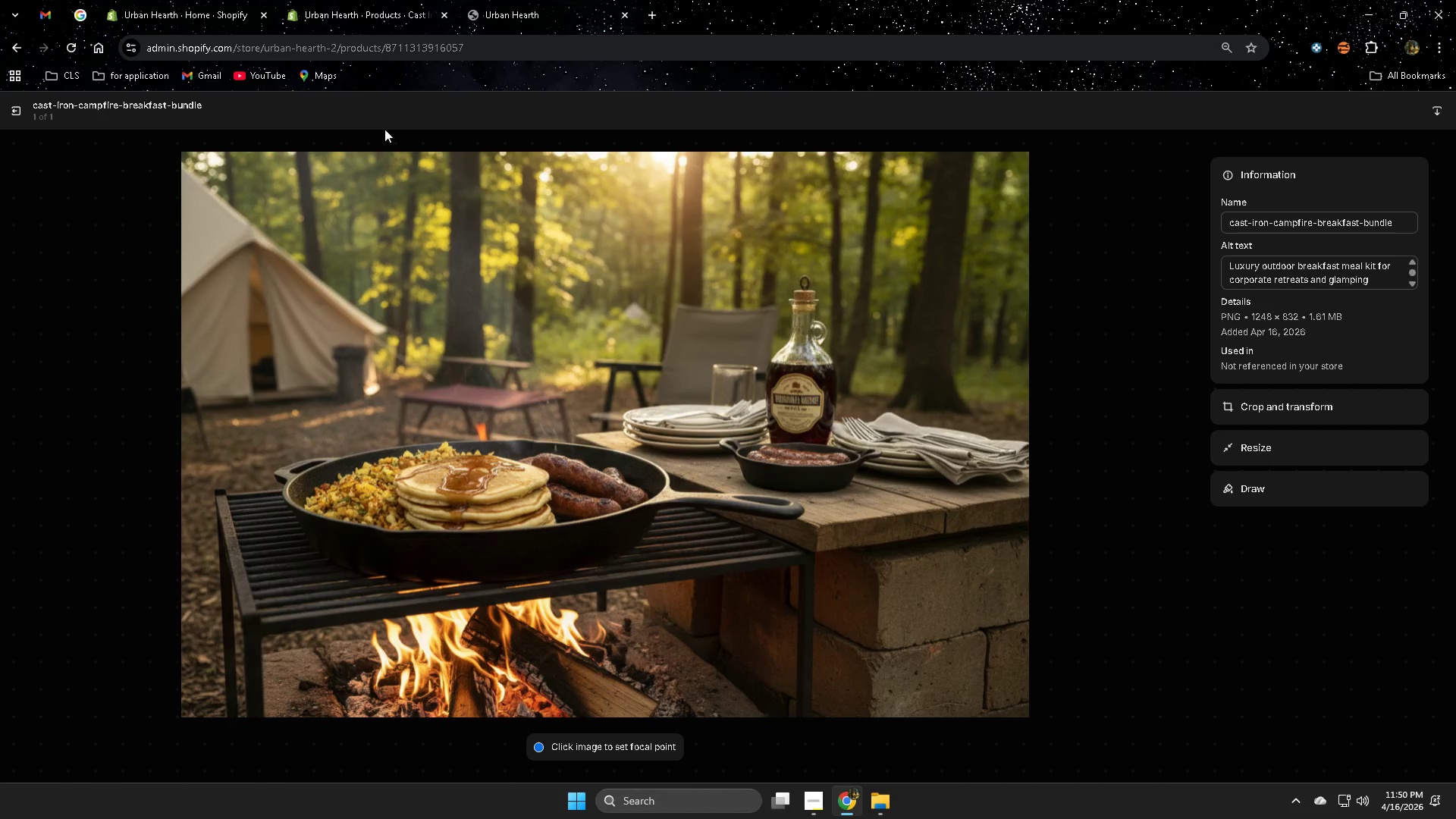 
left_click([12, 108])
 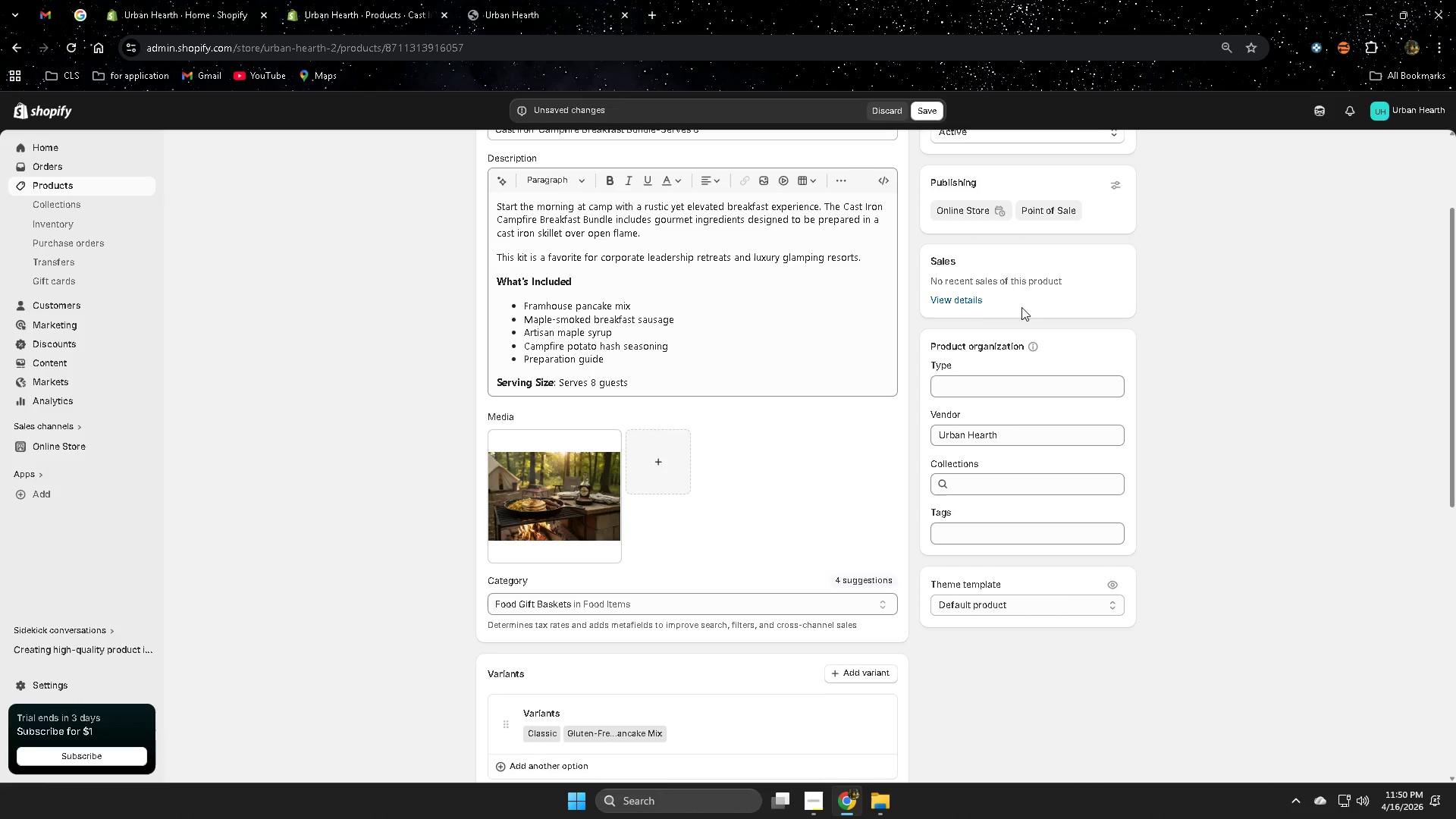 
scroll: coordinate [921, 479], scroll_direction: down, amount: 5.0
 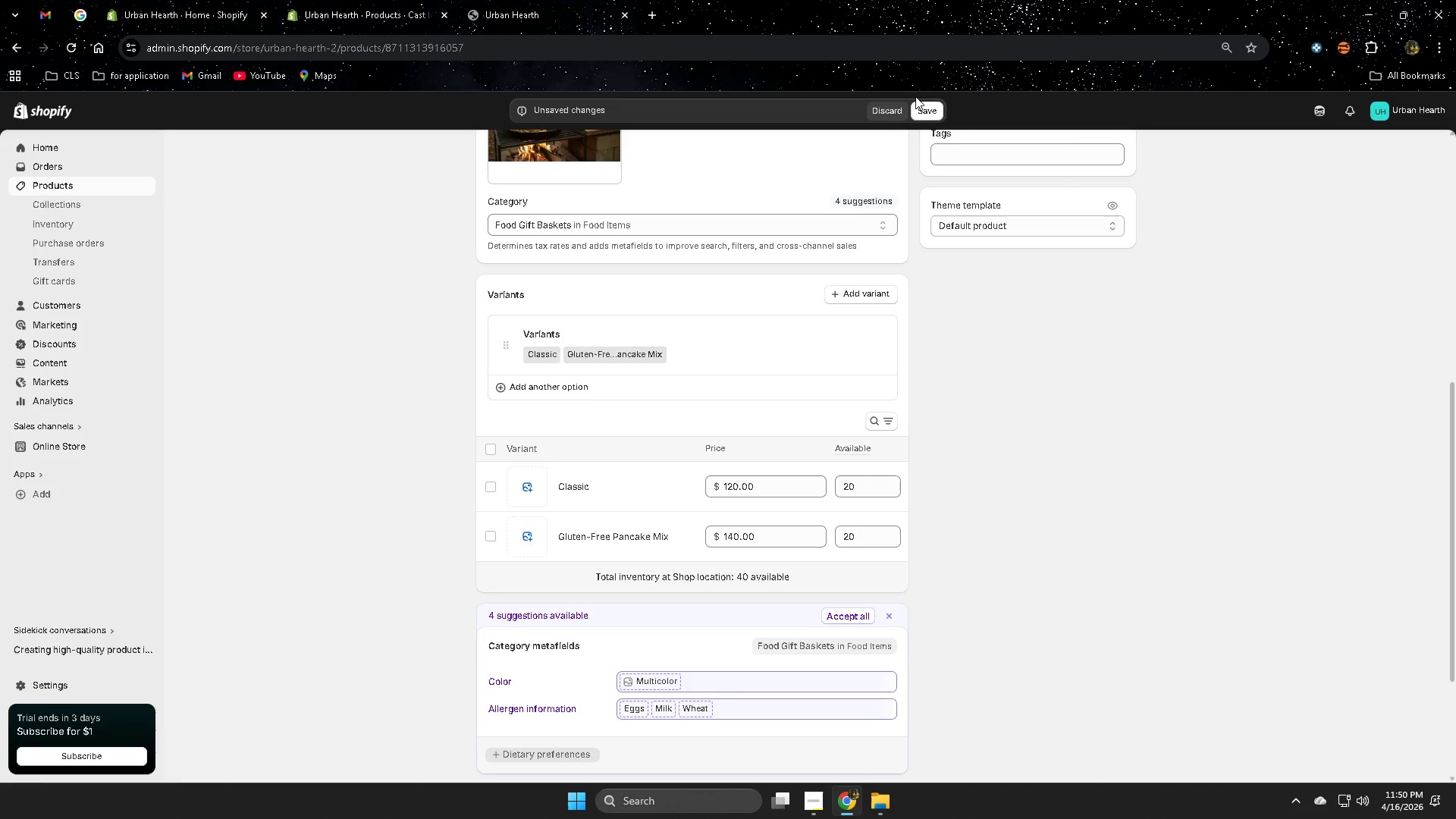 
left_click([929, 106])
 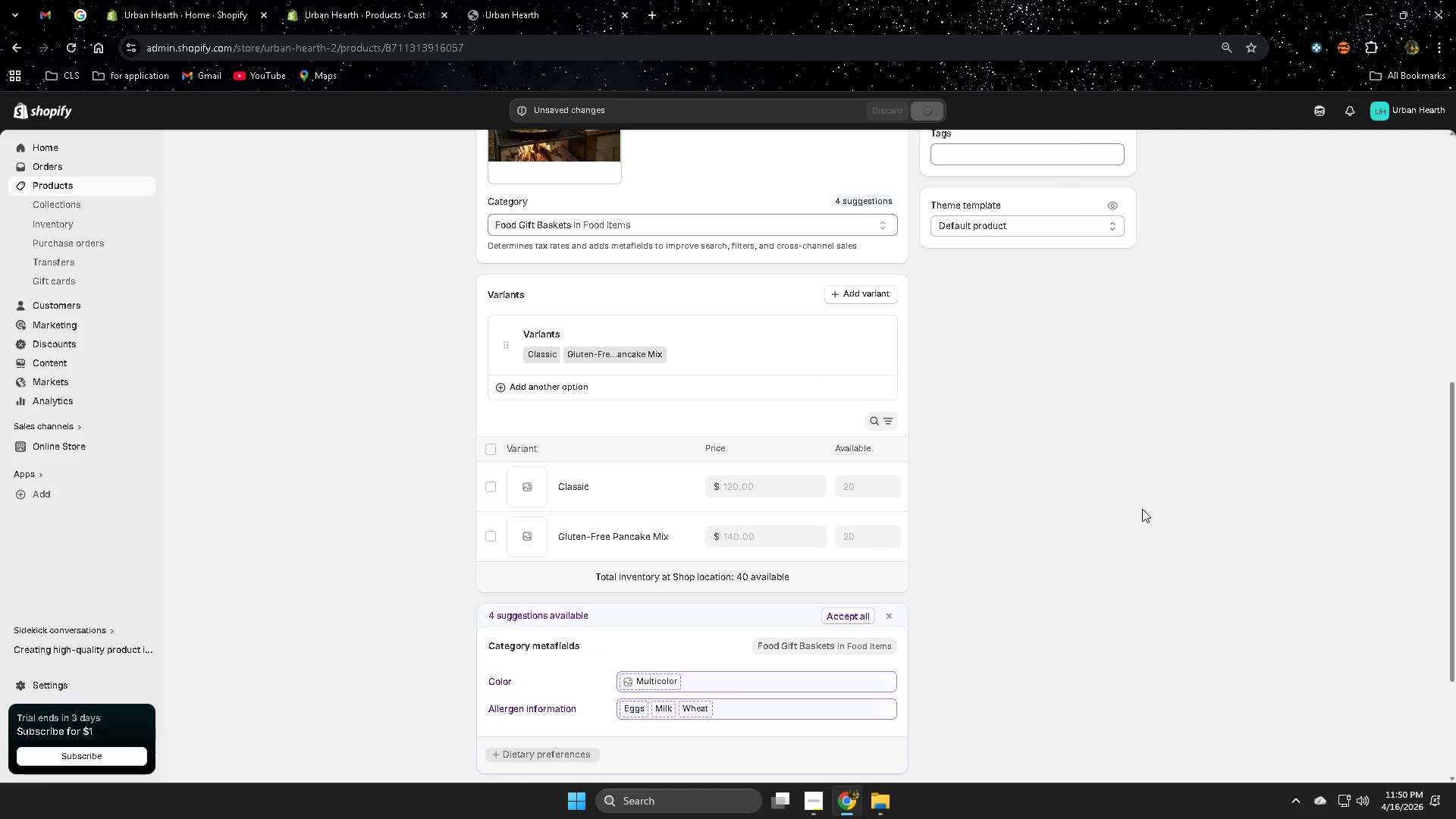 
scroll: coordinate [1149, 508], scroll_direction: down, amount: 3.0
 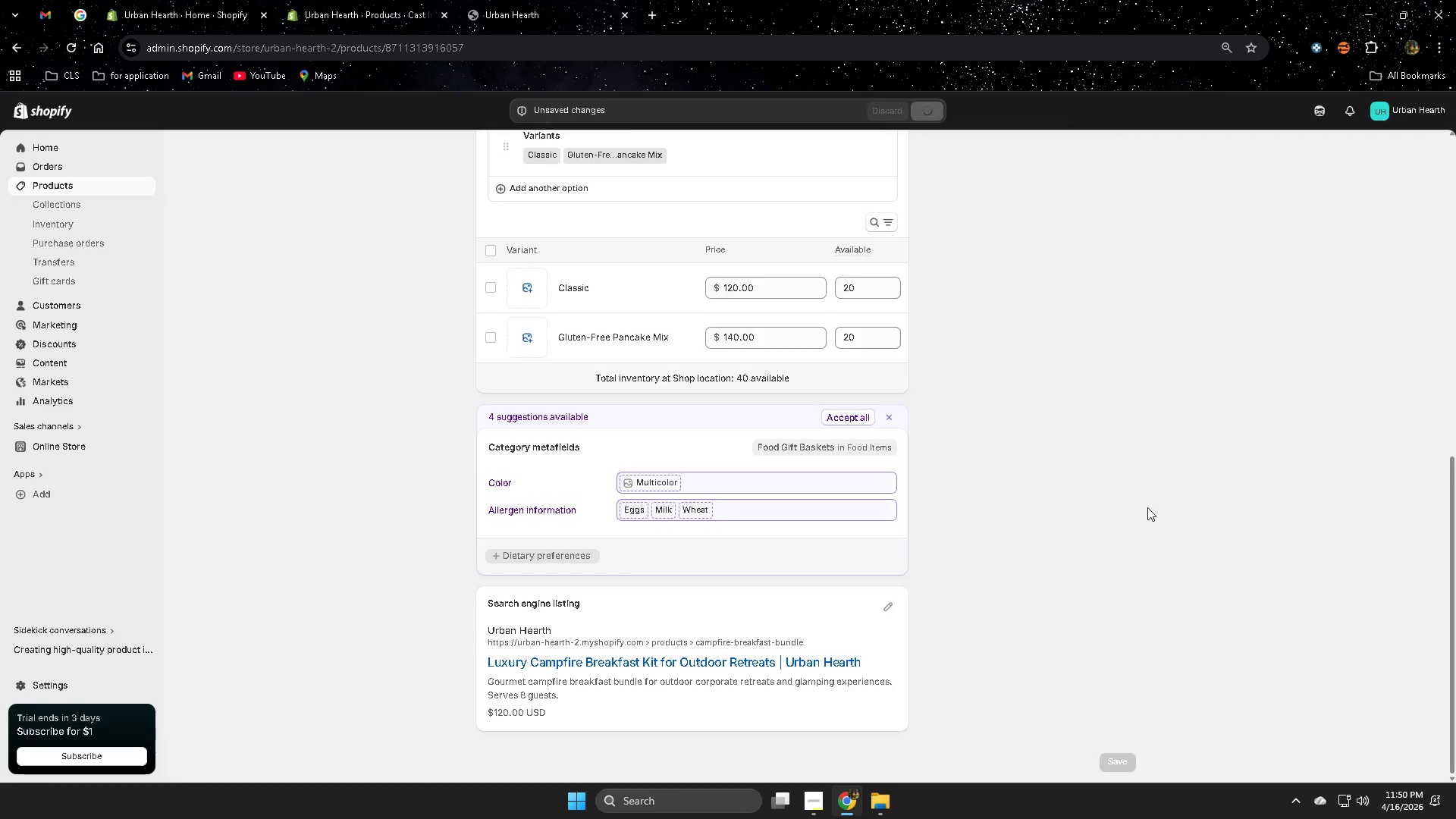 
scroll: coordinate [1144, 506], scroll_direction: up, amount: 9.0
 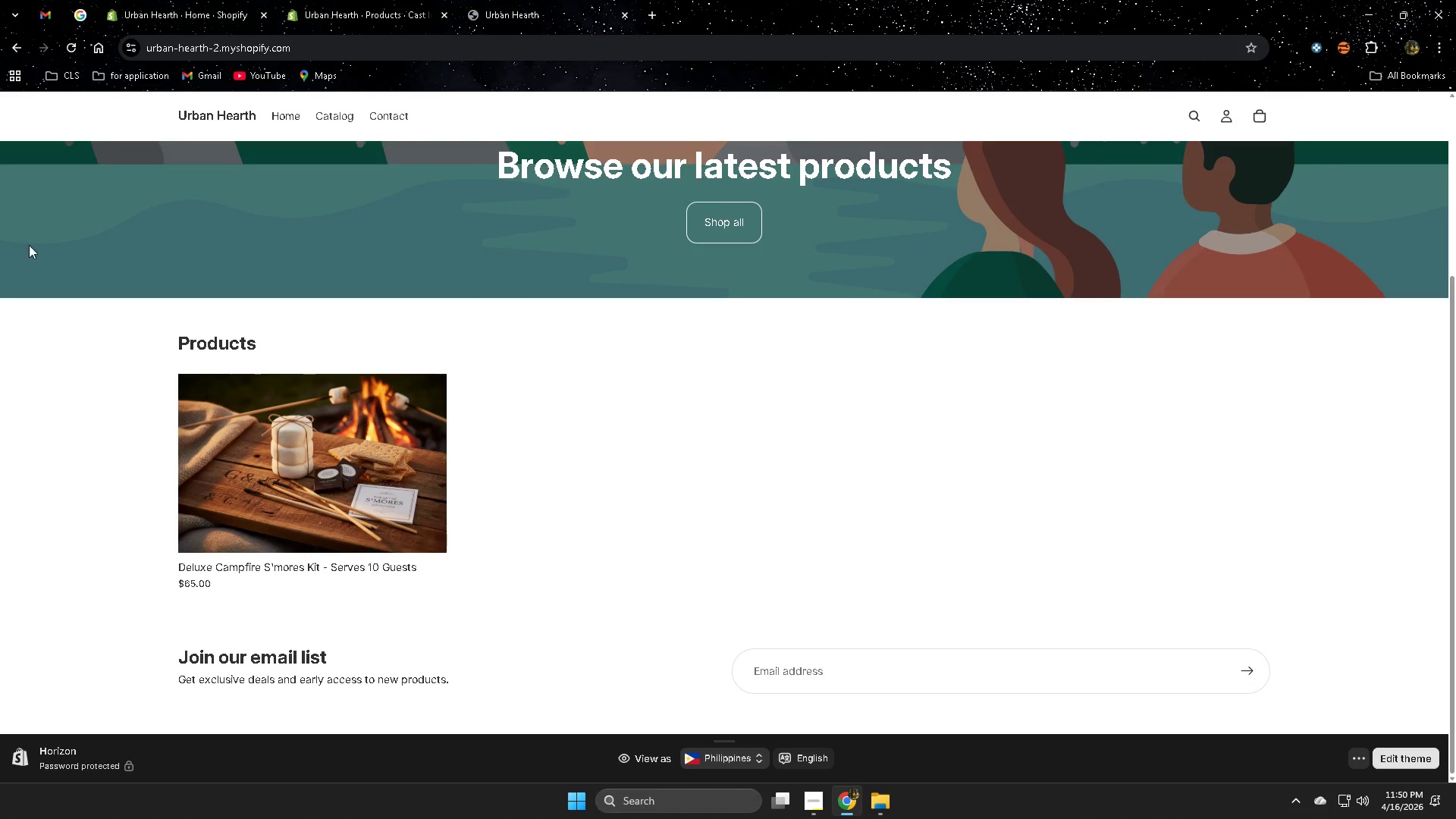 
left_click([71, 52])
 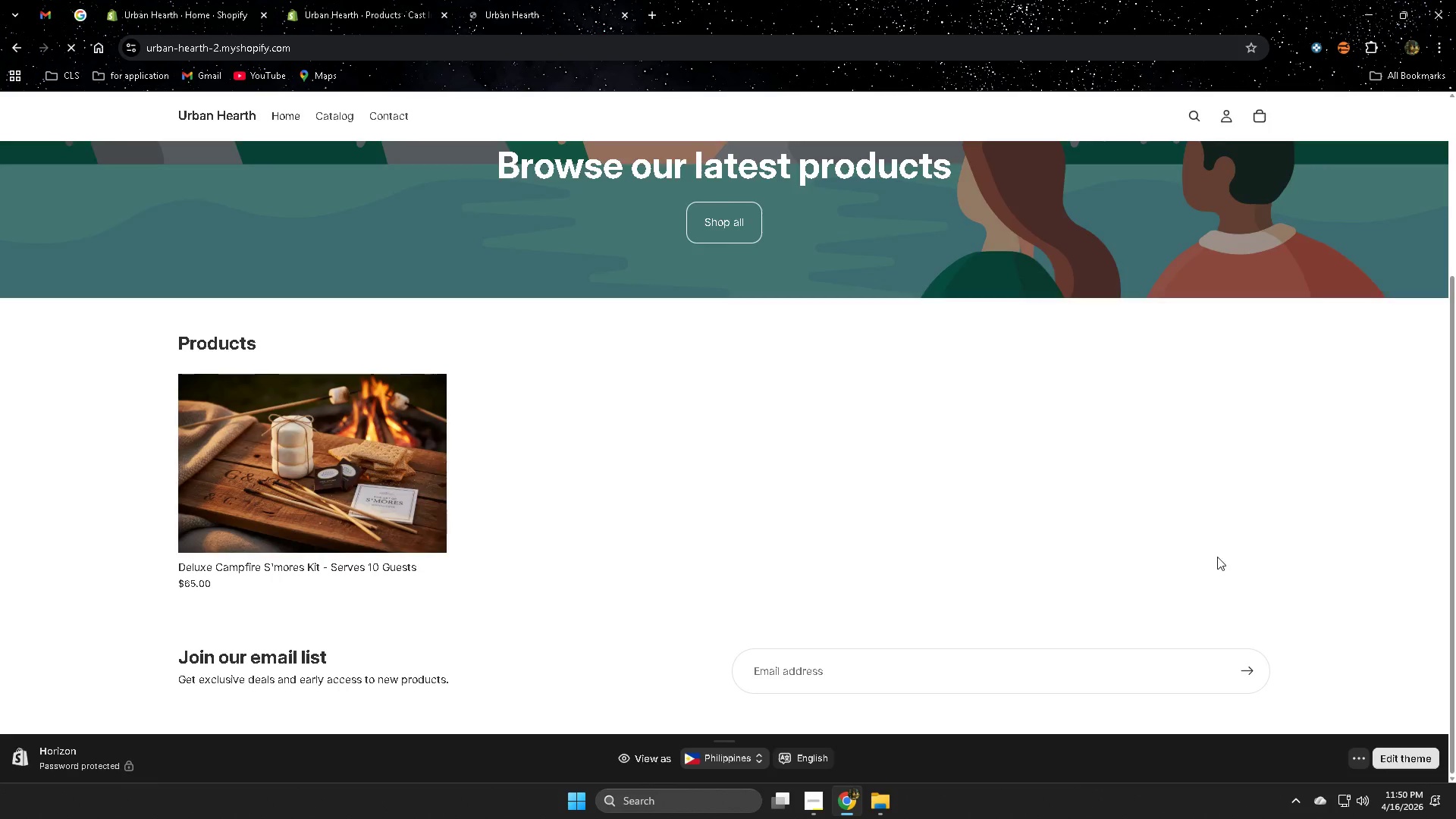 
scroll: coordinate [1191, 544], scroll_direction: down, amount: 3.0
 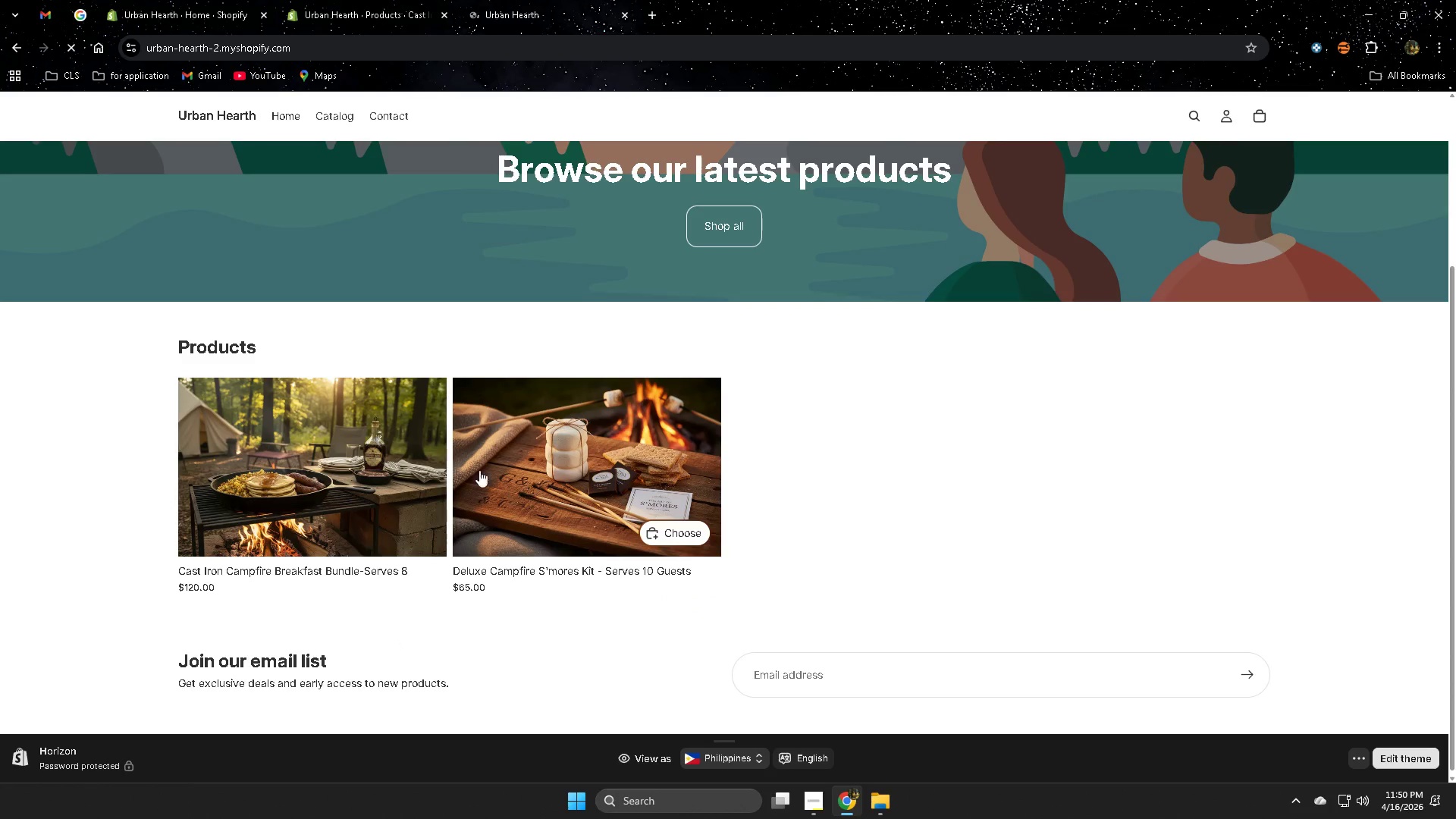 
left_click([355, 435])
 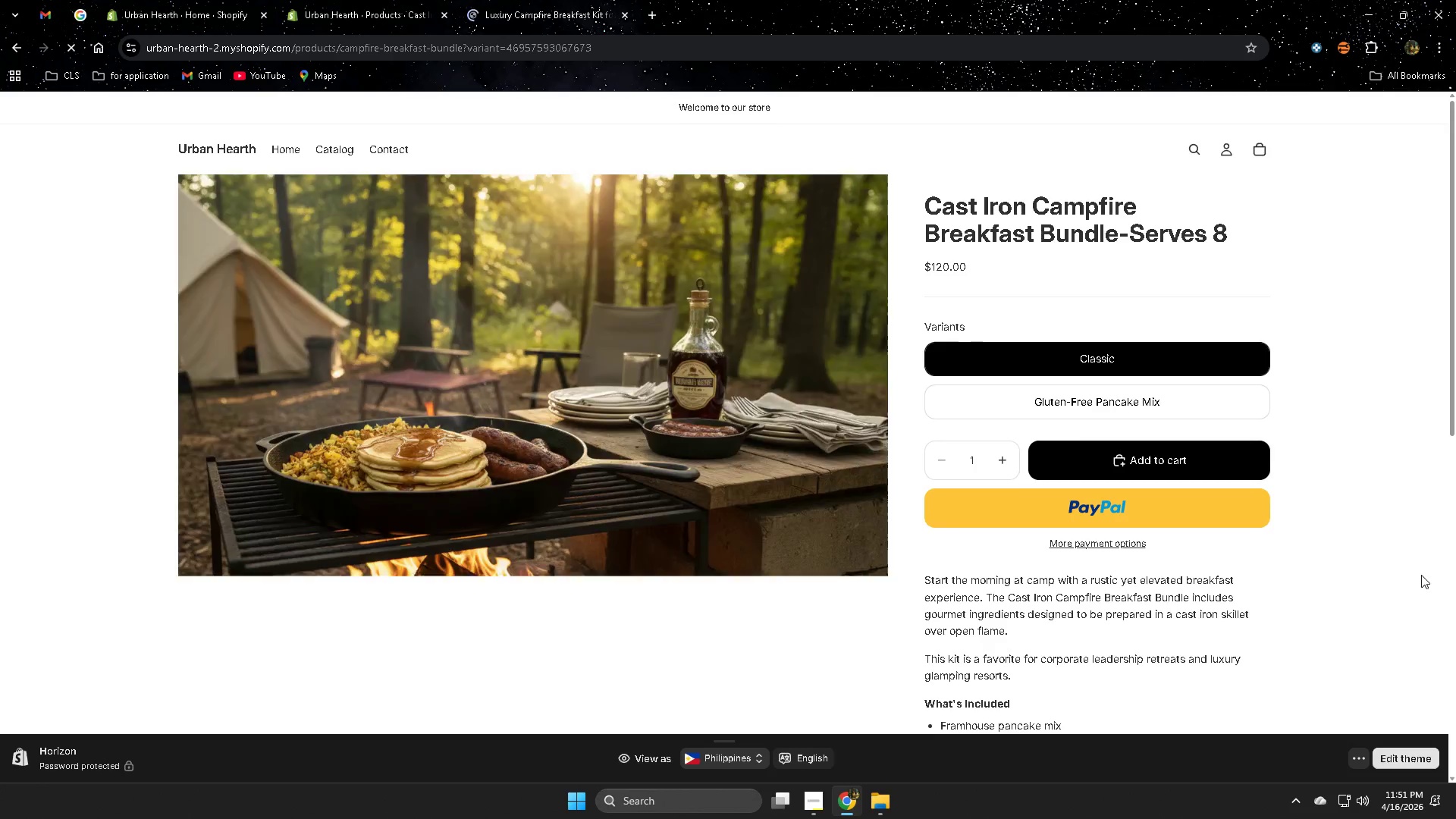 
left_click([1133, 403])
 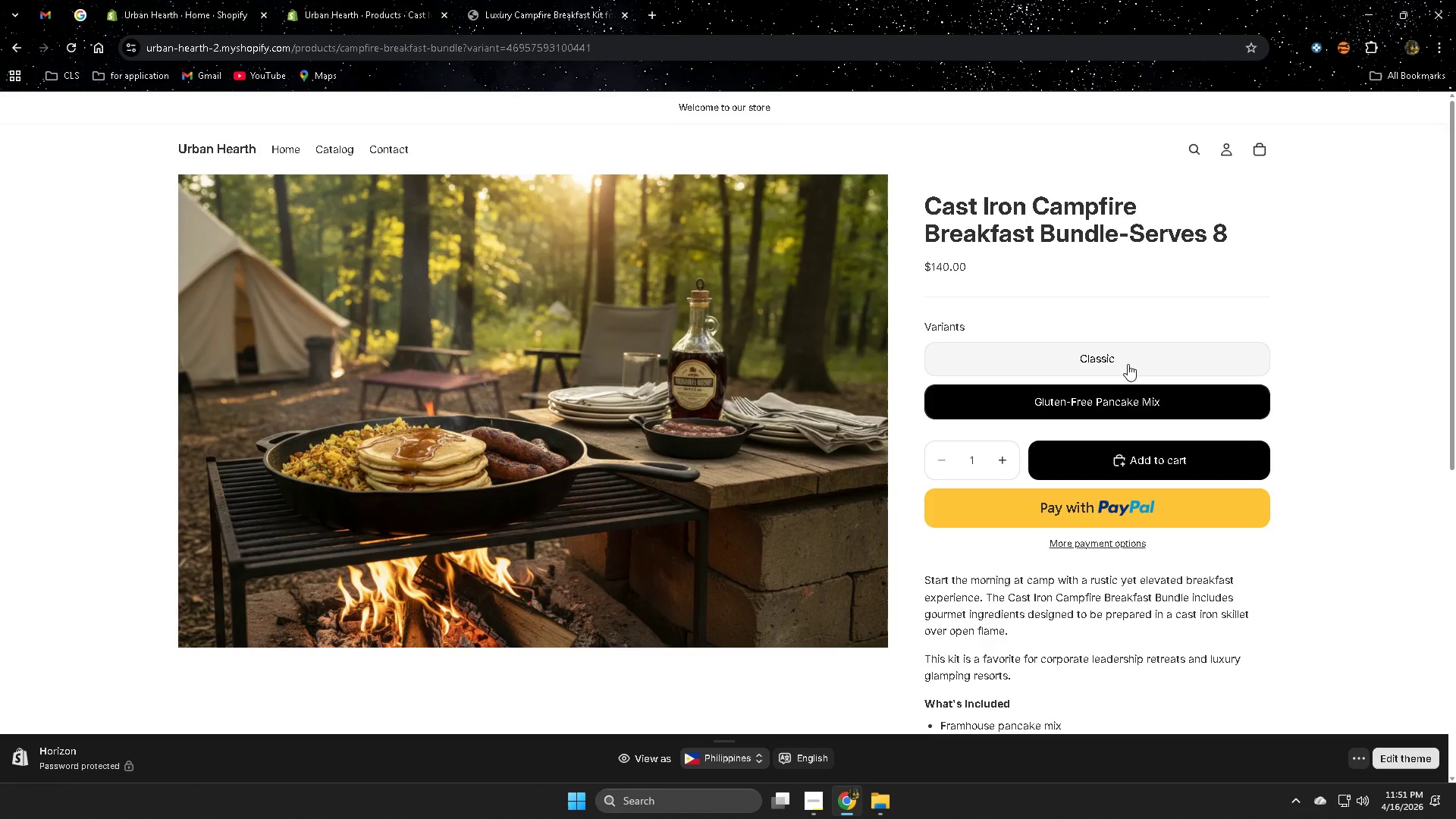 
left_click([1128, 364])
 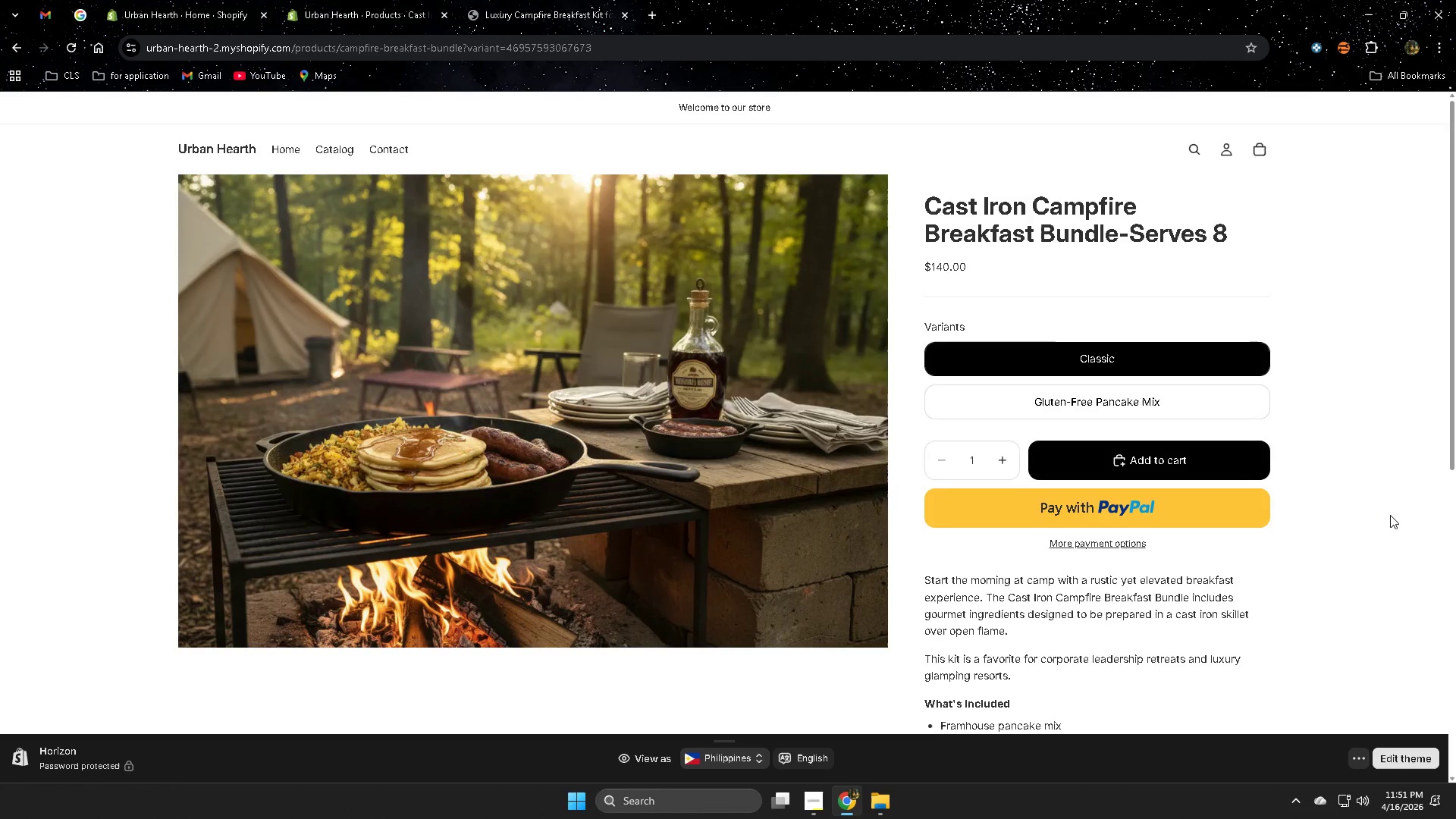 
scroll: coordinate [1390, 515], scroll_direction: down, amount: 3.0
 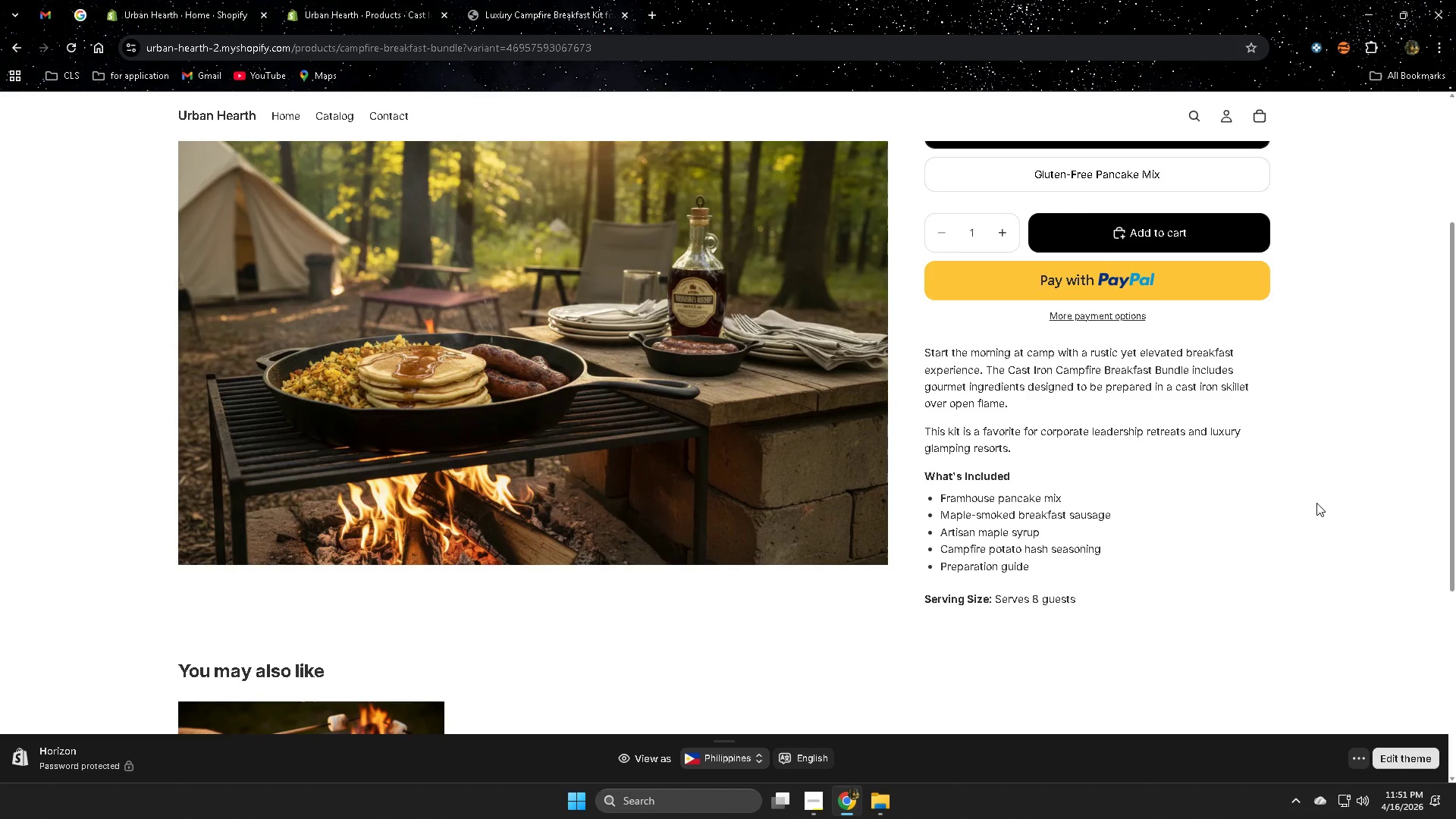 
wait(15.88)
 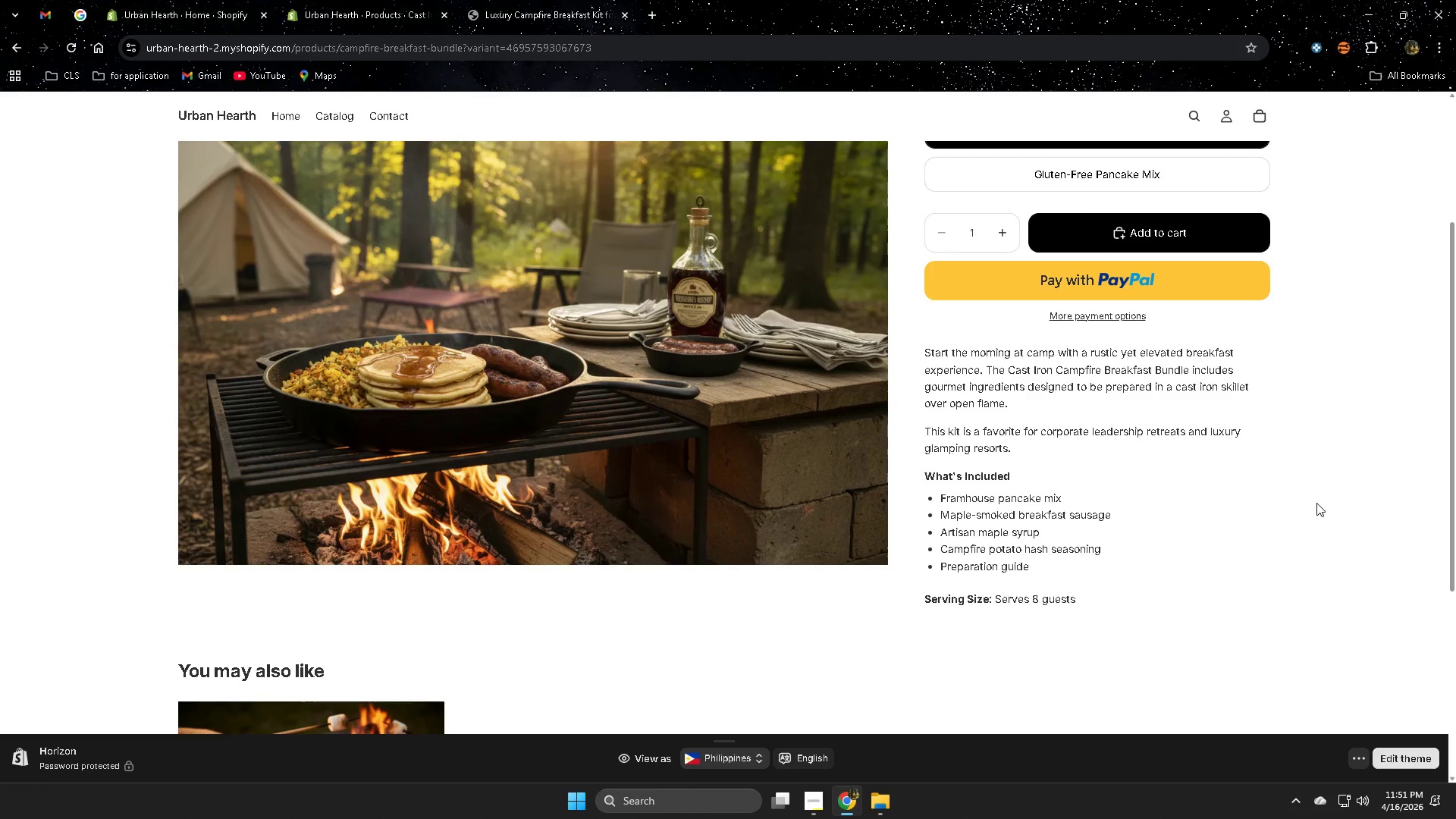 
scroll: coordinate [400, 303], scroll_direction: up, amount: 5.0
 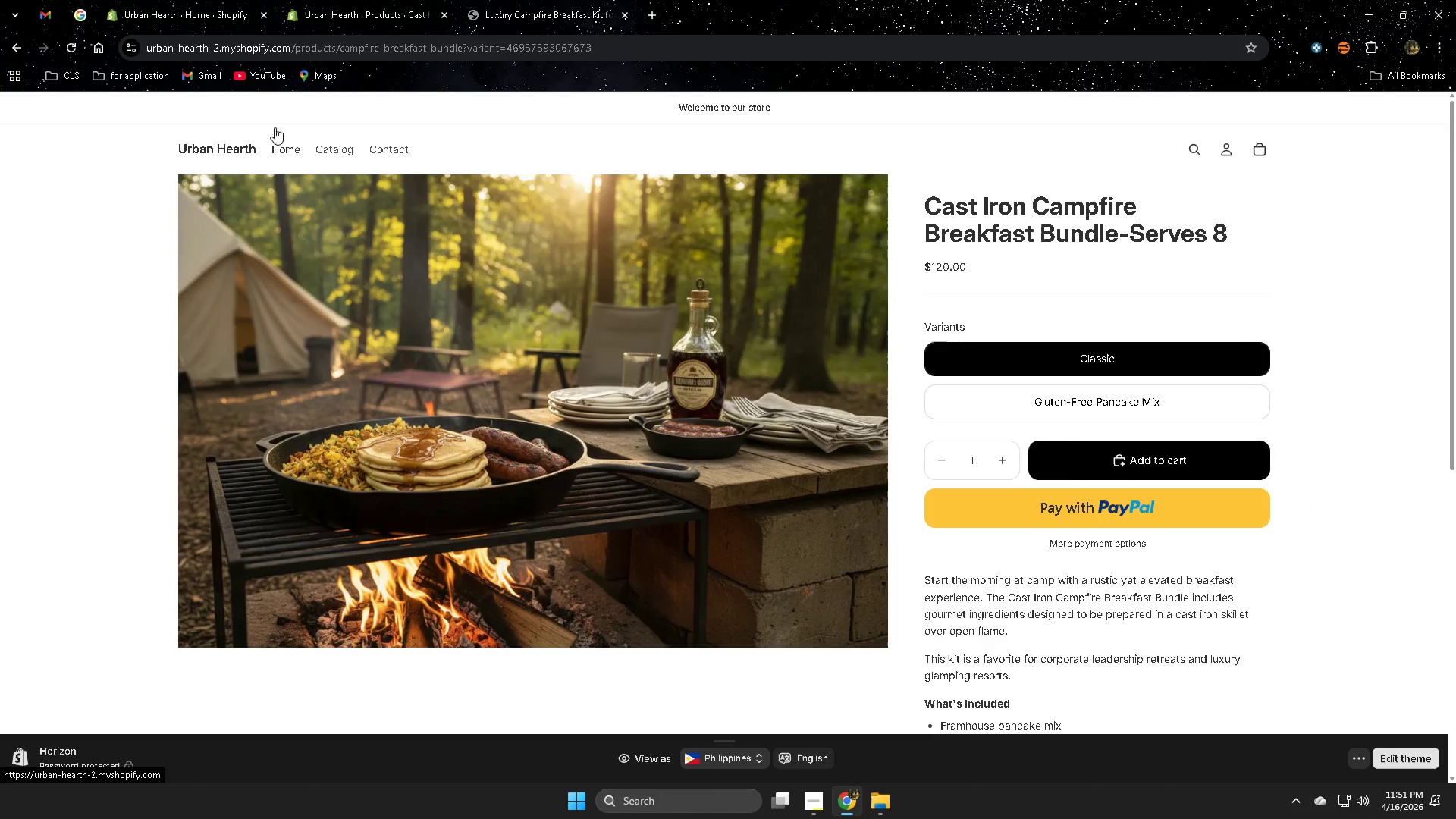 
mouse_move([343, 0])
 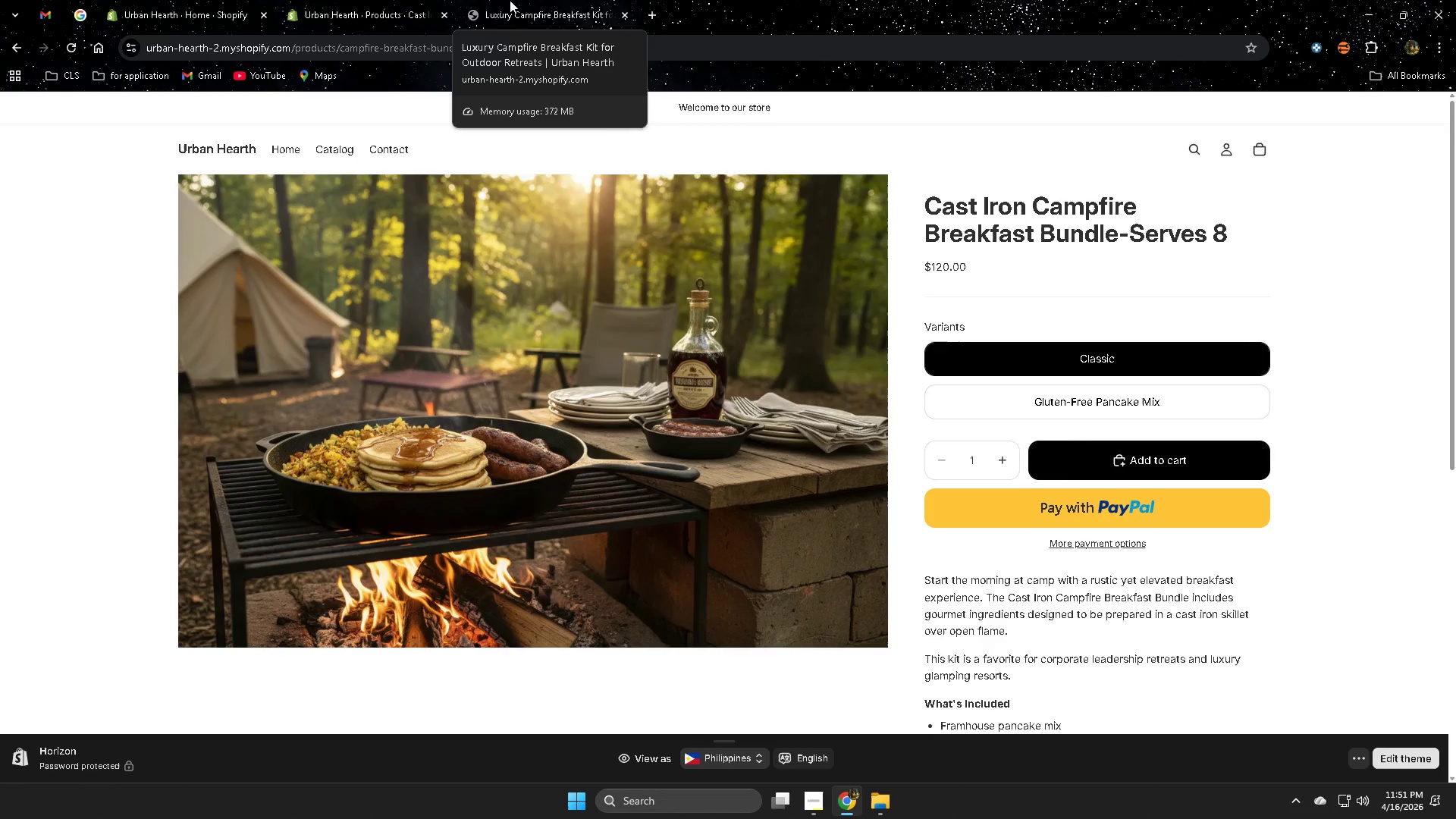 
left_click([387, 11])
 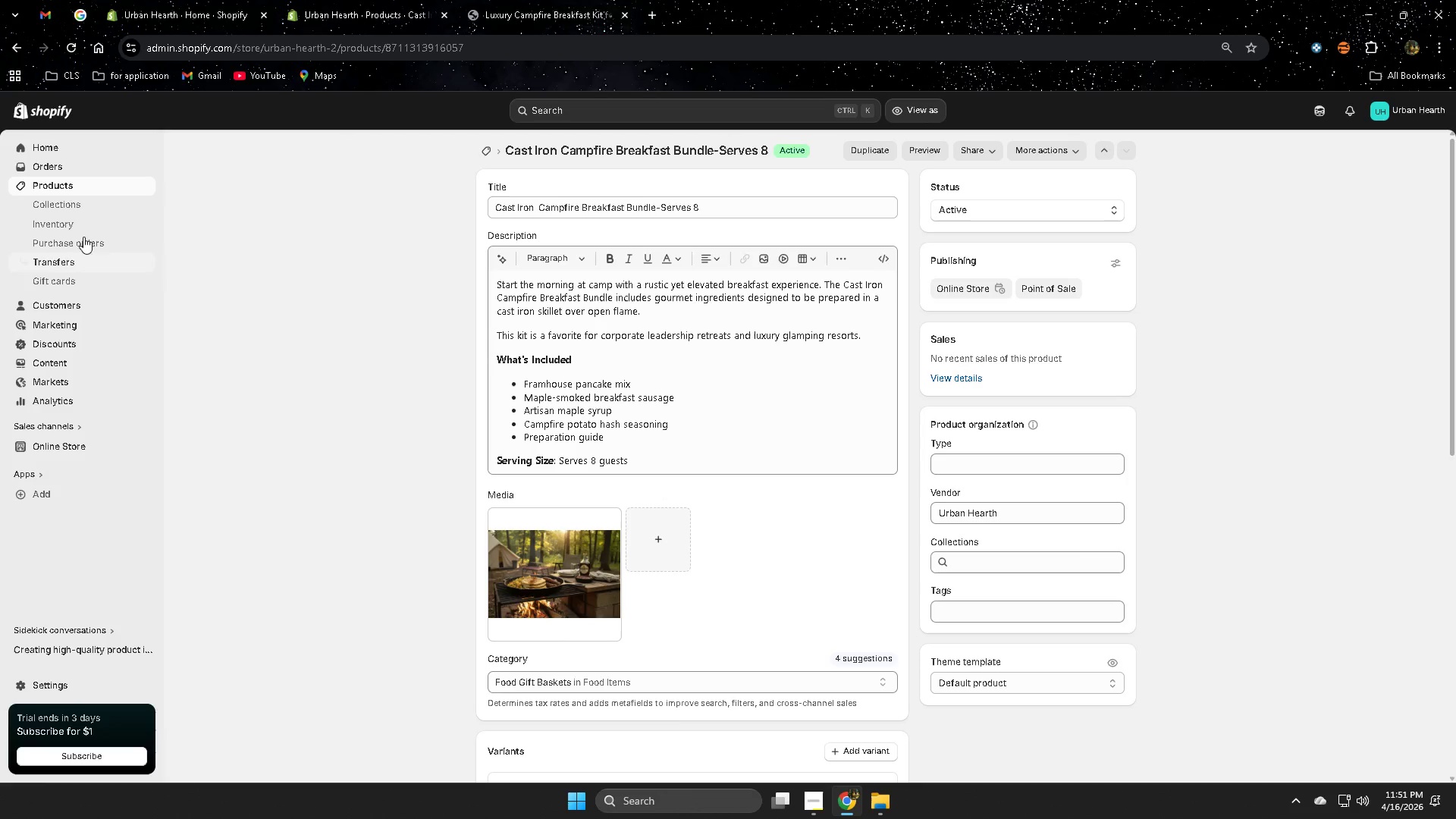 
left_click([87, 181])
 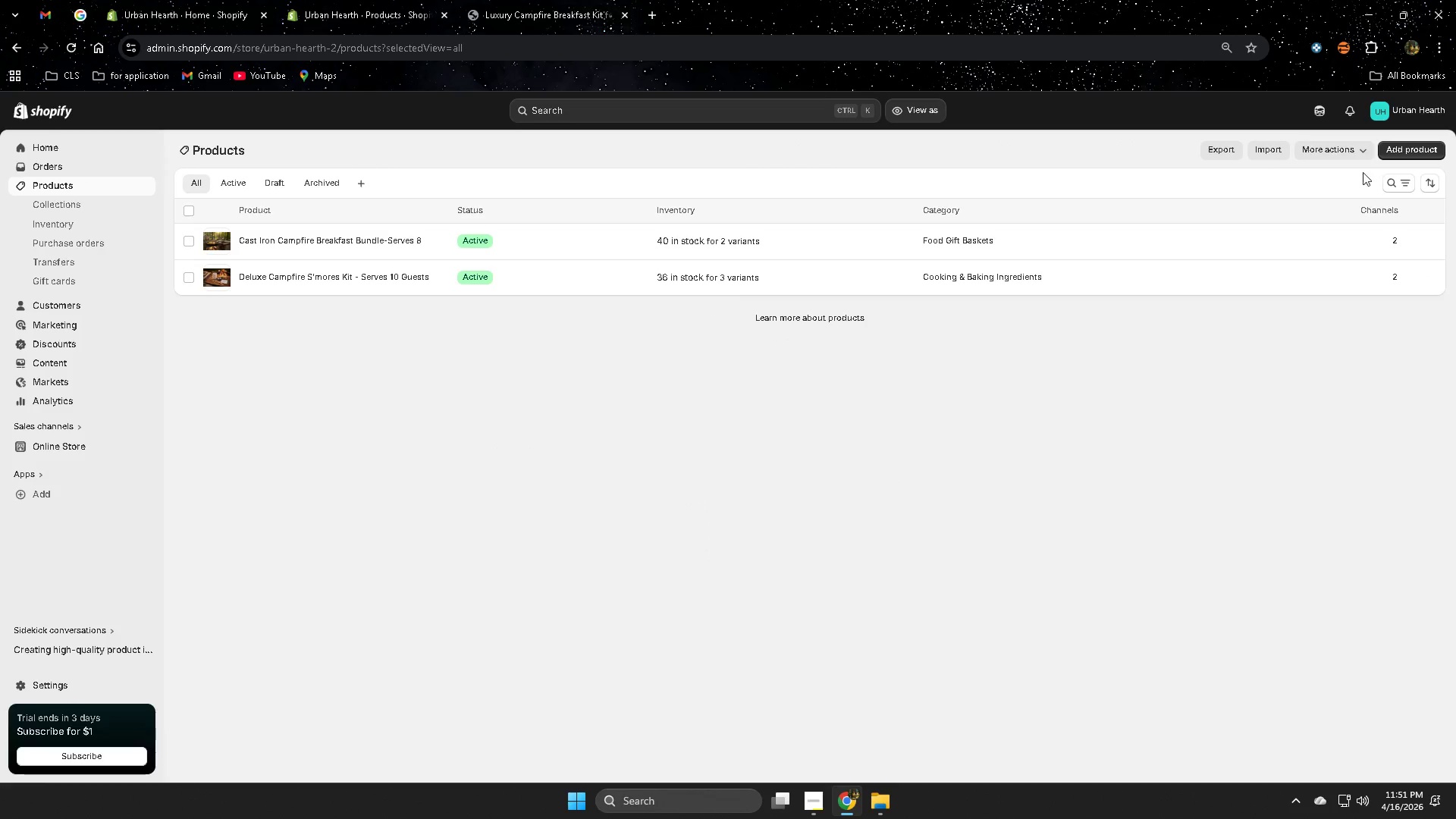 
left_click([1404, 147])
 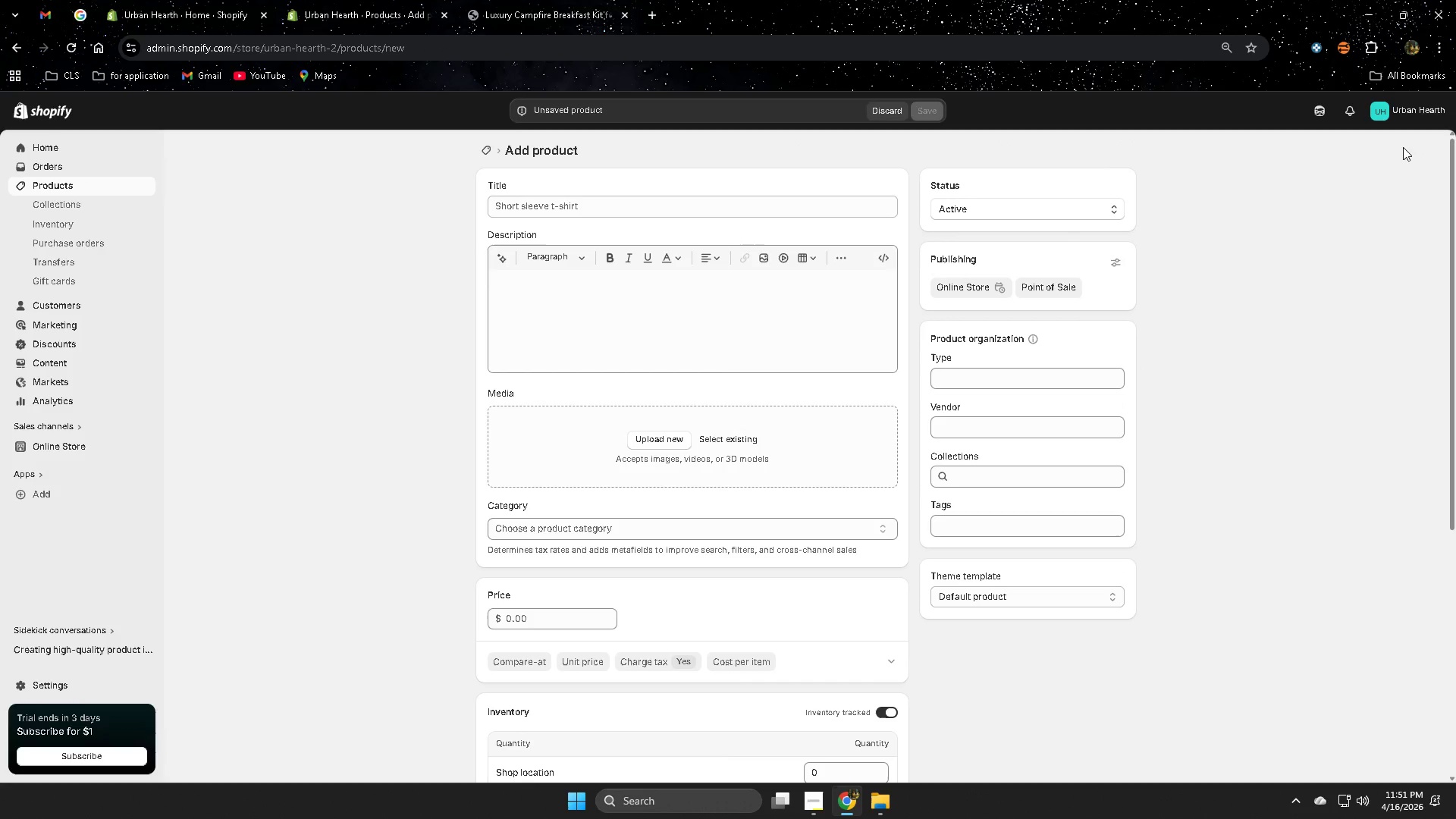 
wait(14.58)
 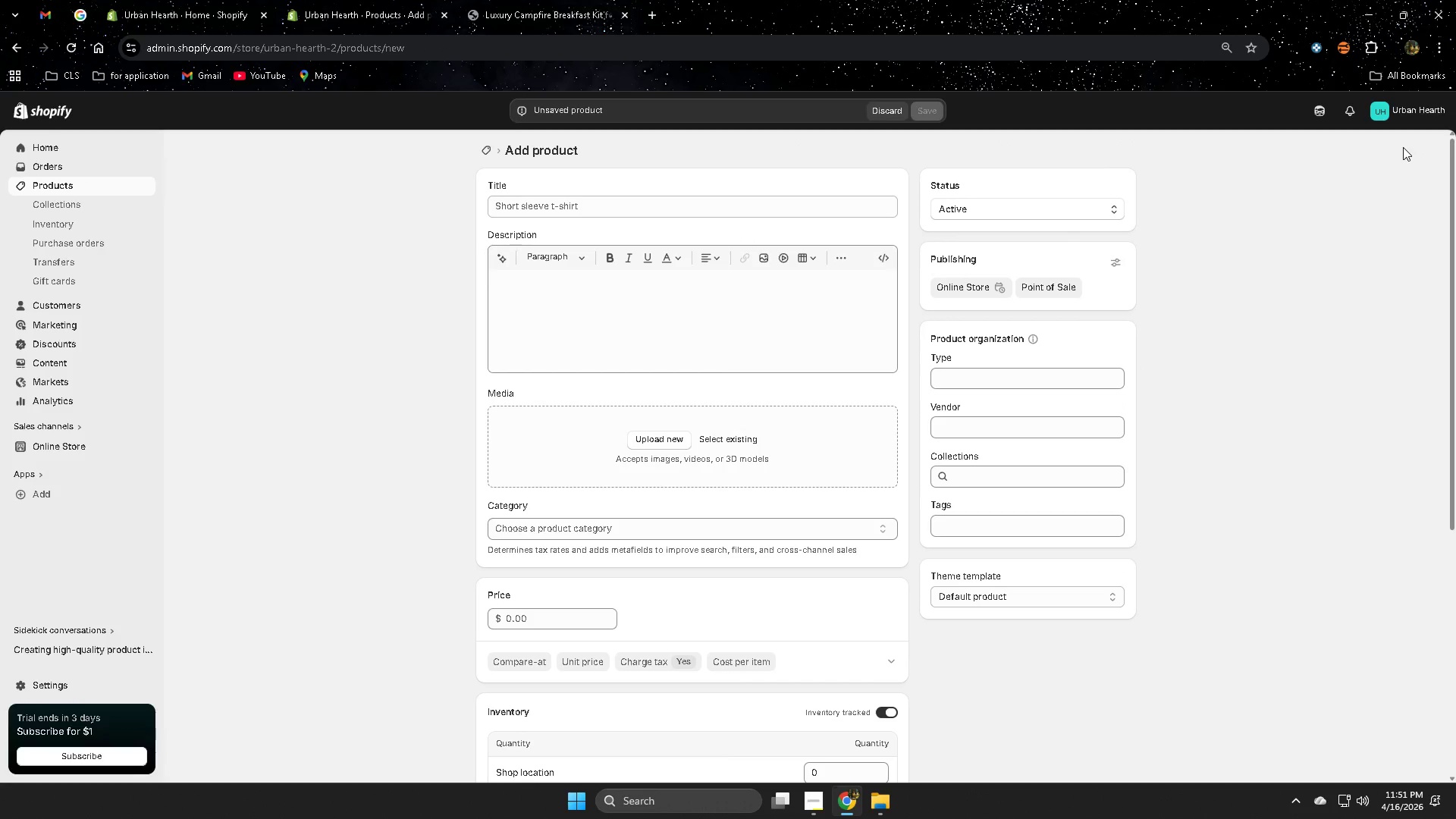 
type(Artisanal Fire)
 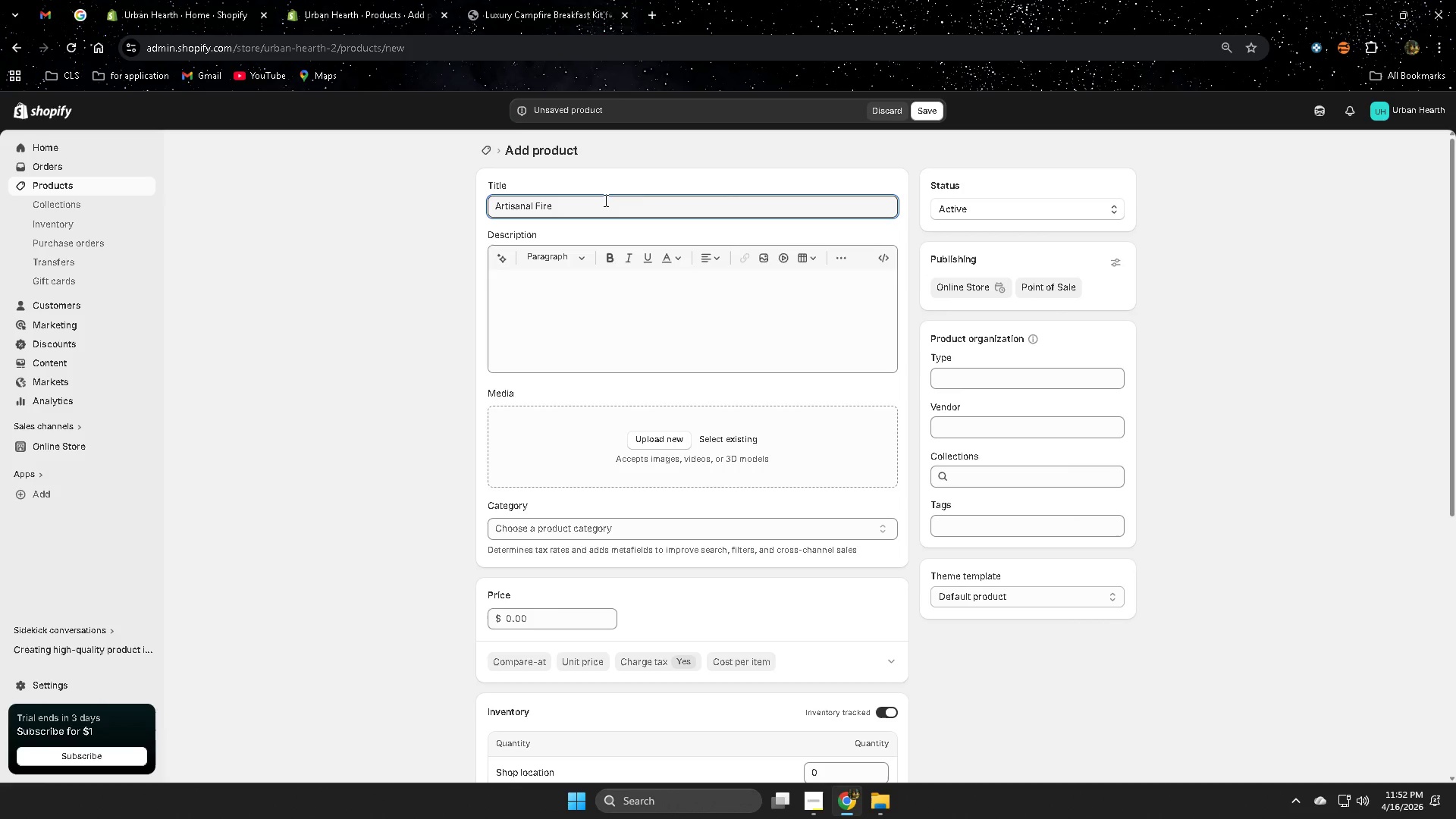 
wait(12.25)
 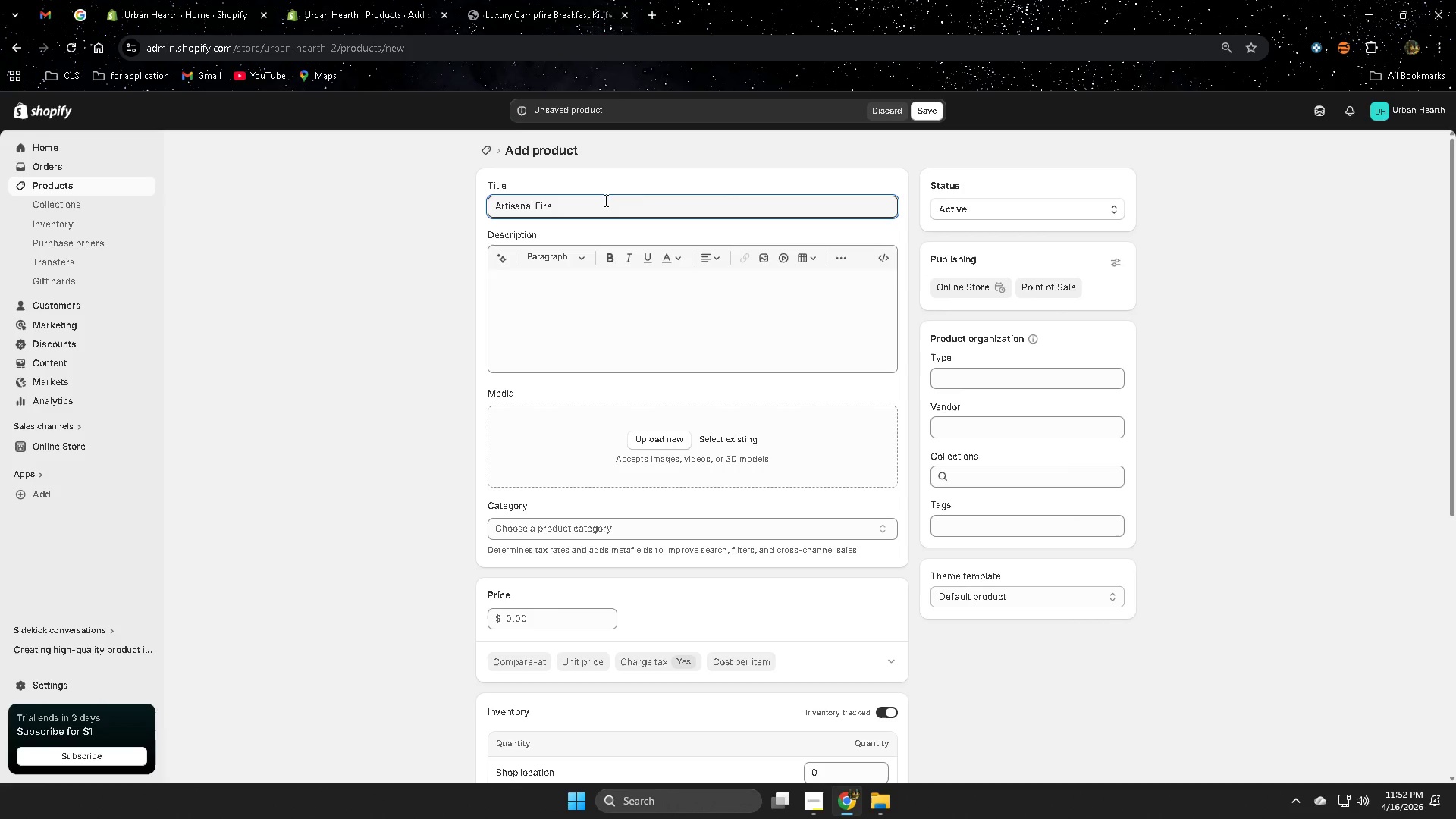 
type( Starter [ContextMenu])
 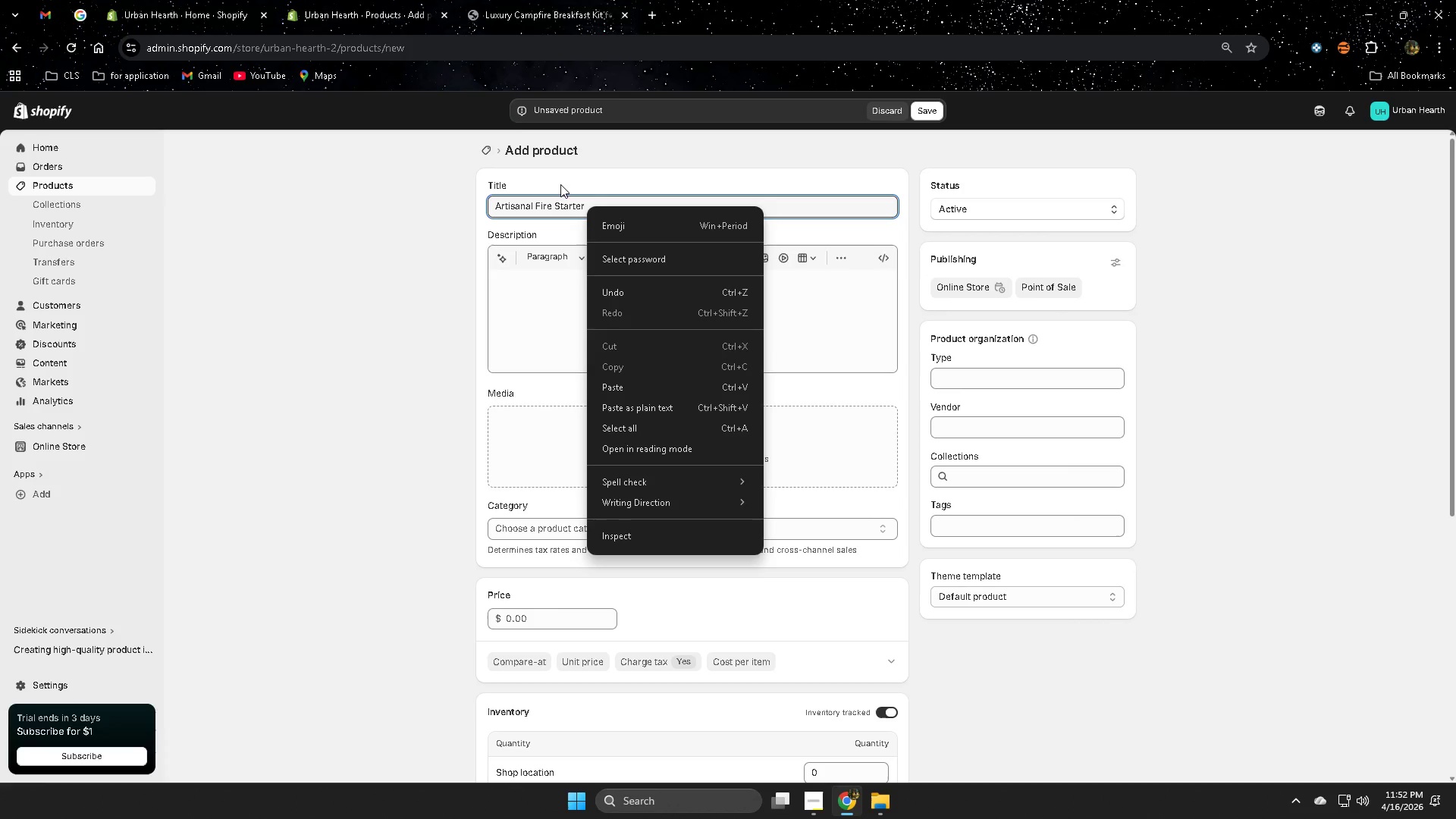 
left_click_drag(start_coordinate=[347, 183], to_coordinate=[357, 183])
 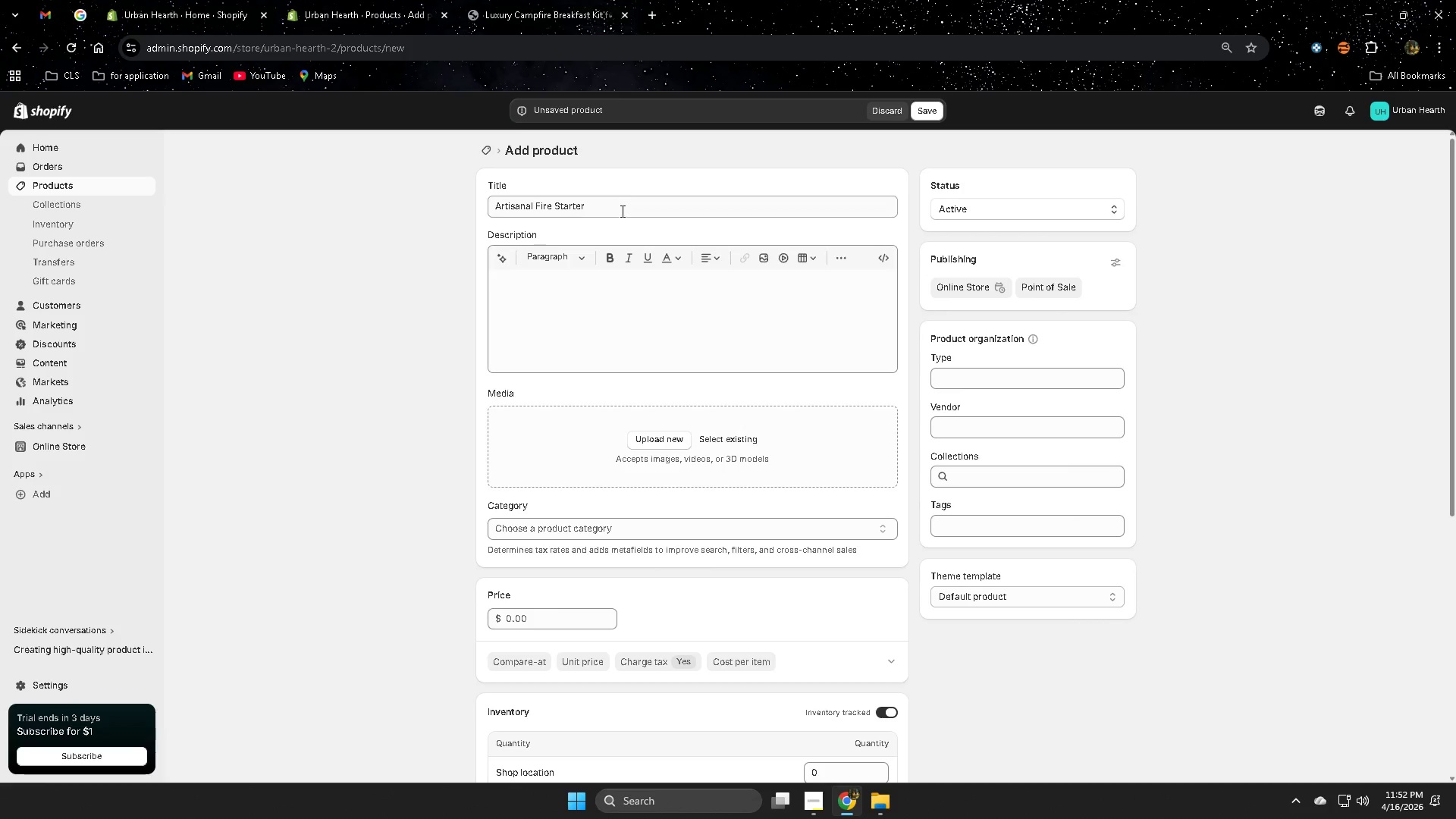 
left_click([621, 211])
 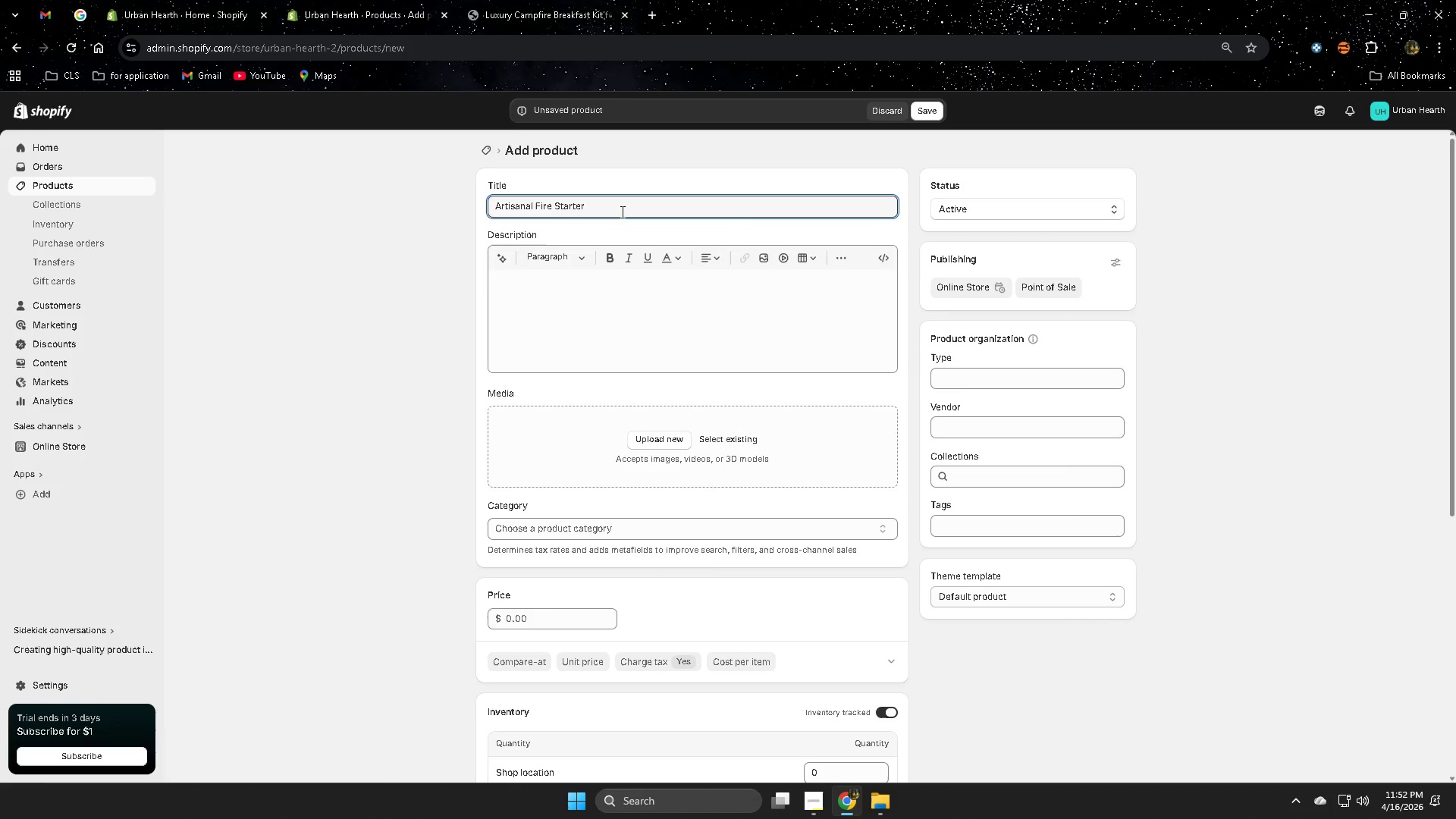 
type(Kit)
 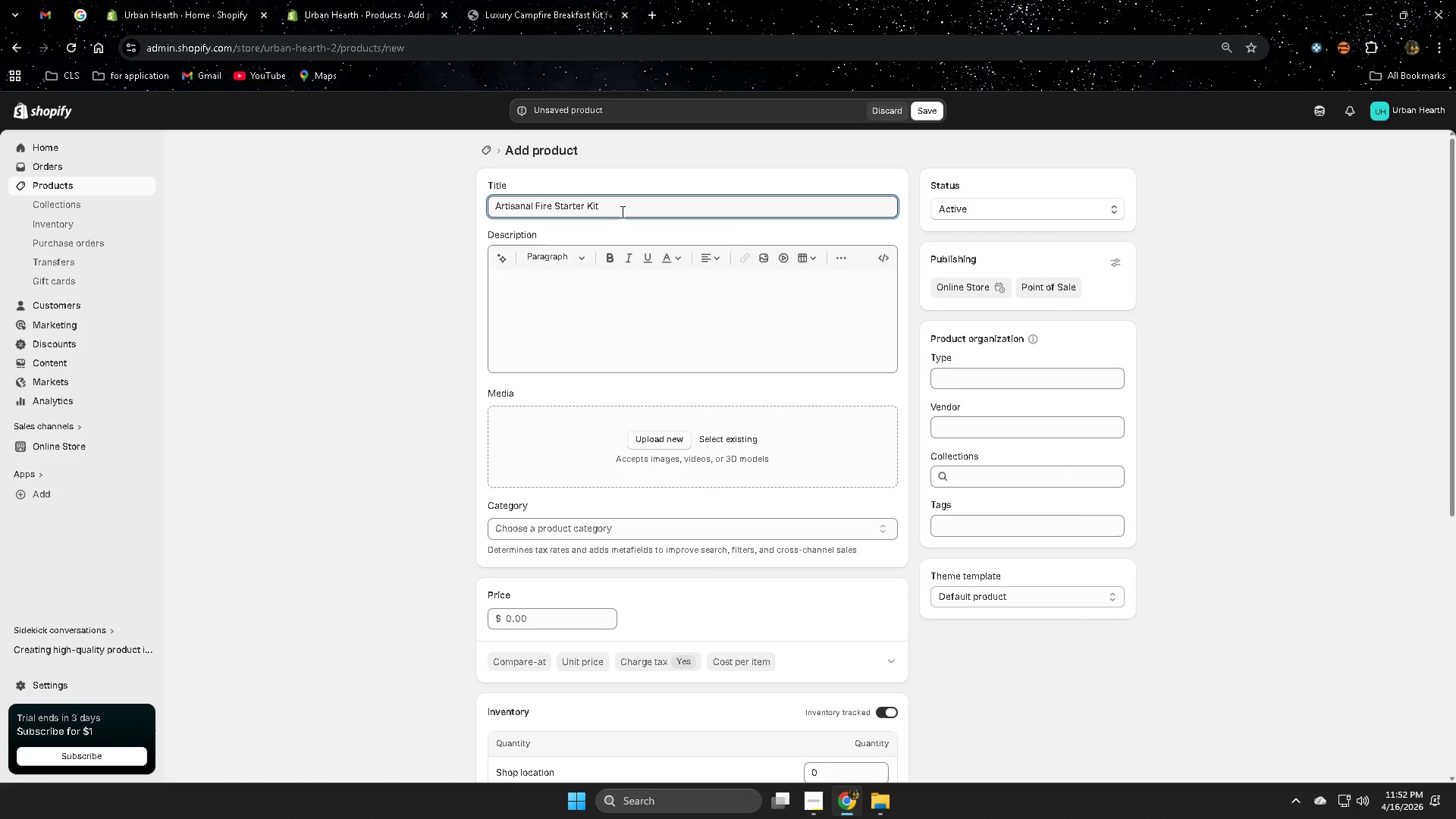 
left_click([598, 285])
 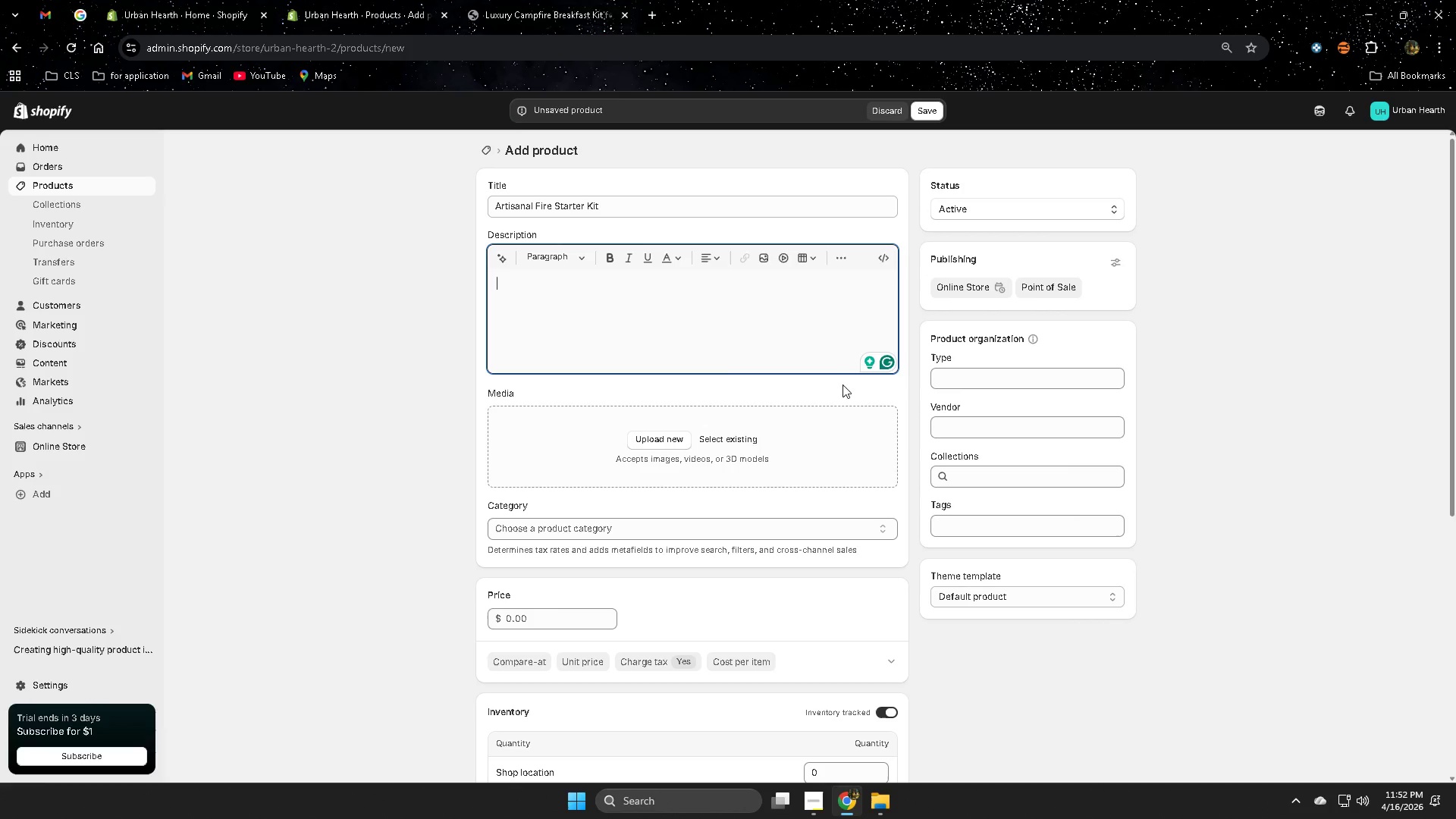 
wait(10.47)
 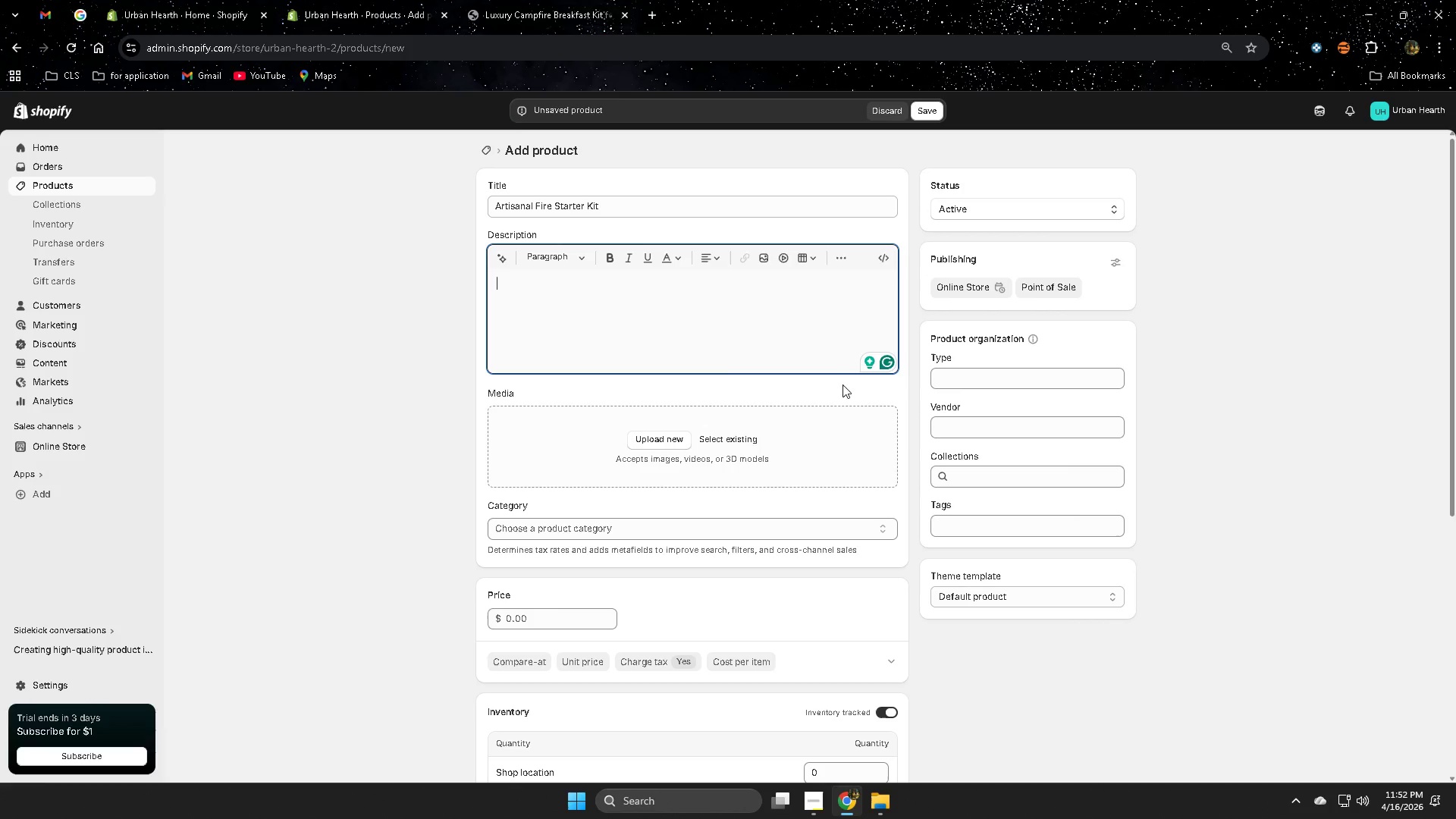 
double_click([326, 287])
 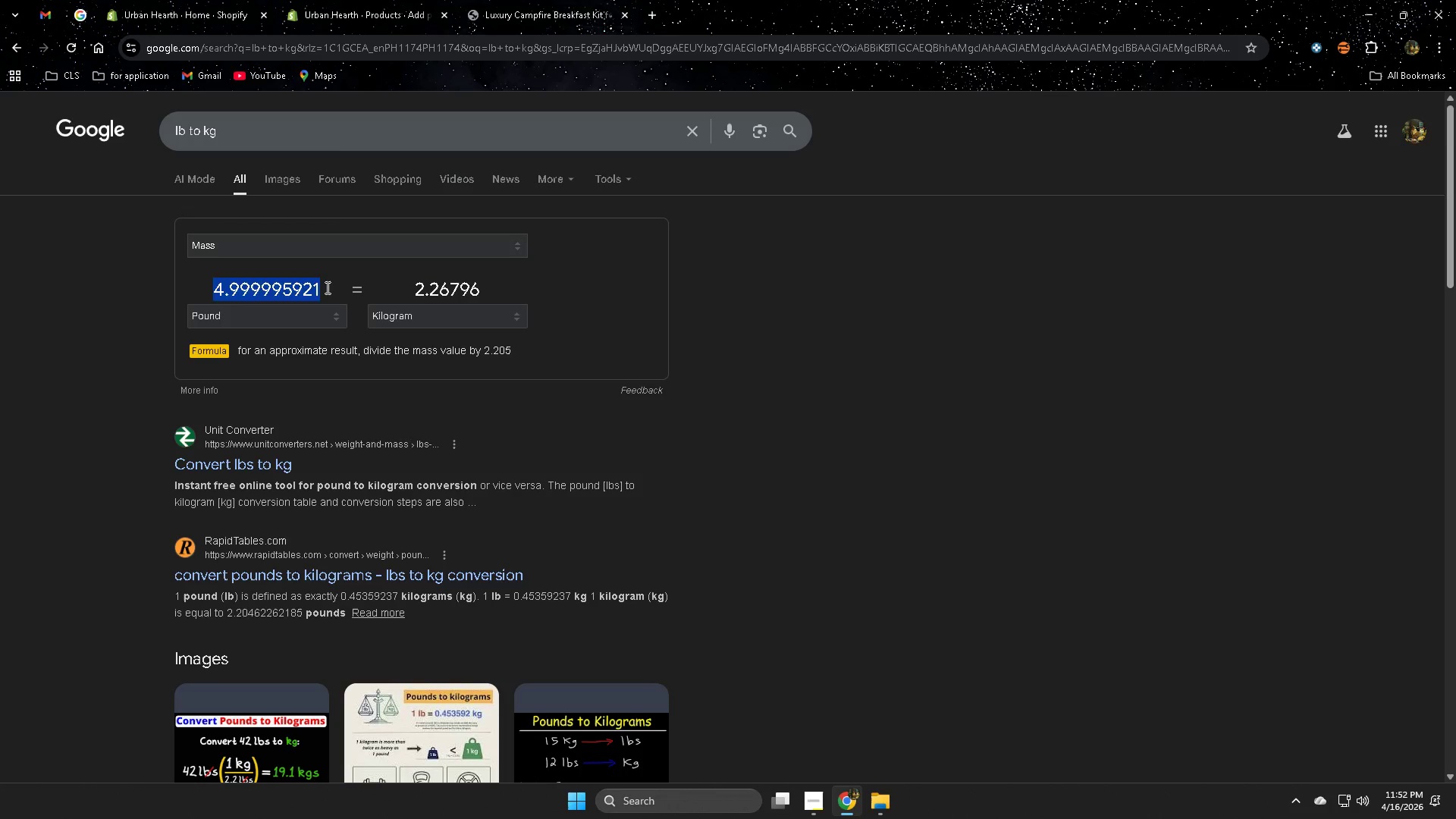 
key(1)
 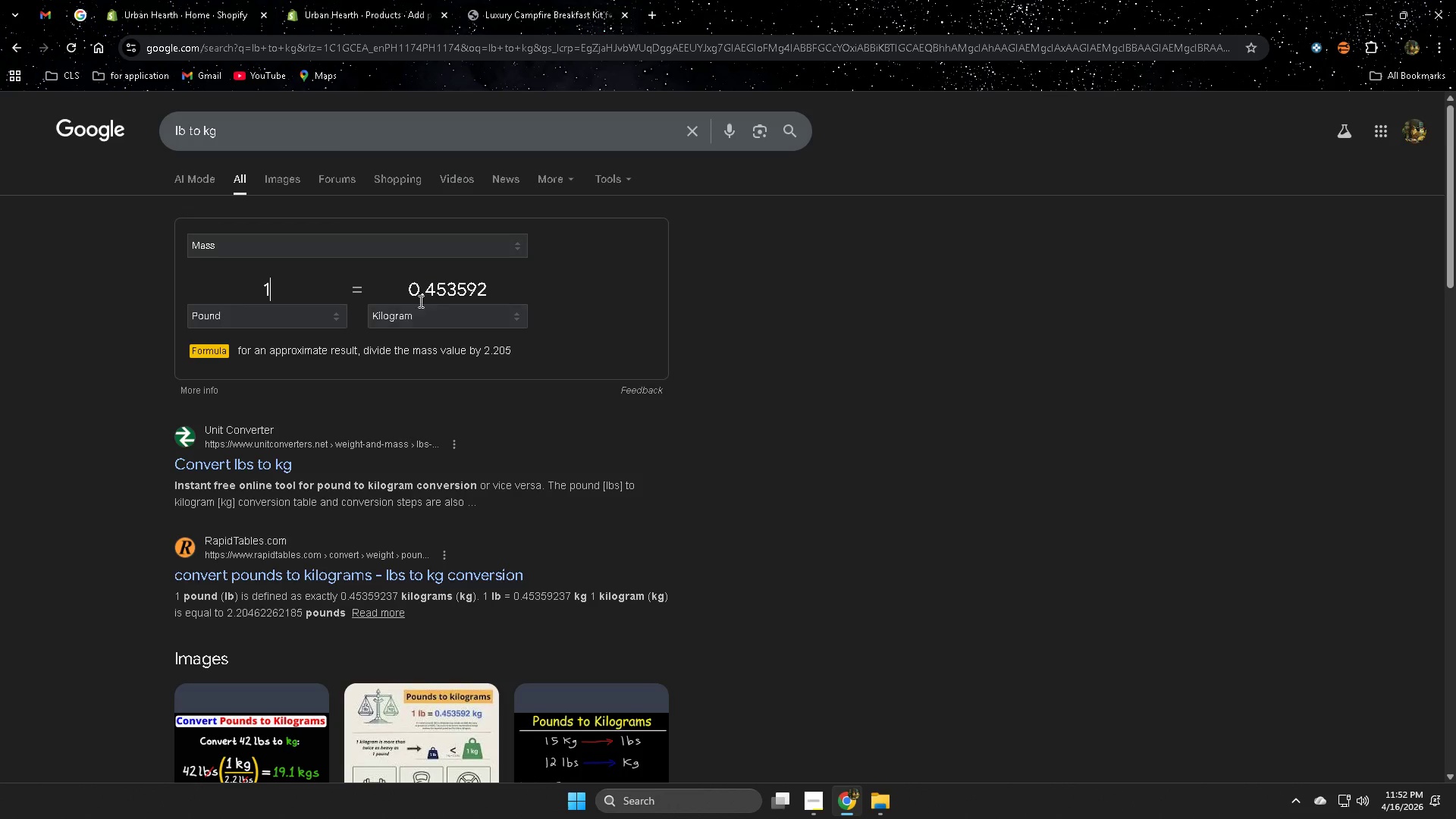 
left_click_drag(start_coordinate=[402, 286], to_coordinate=[435, 285])
 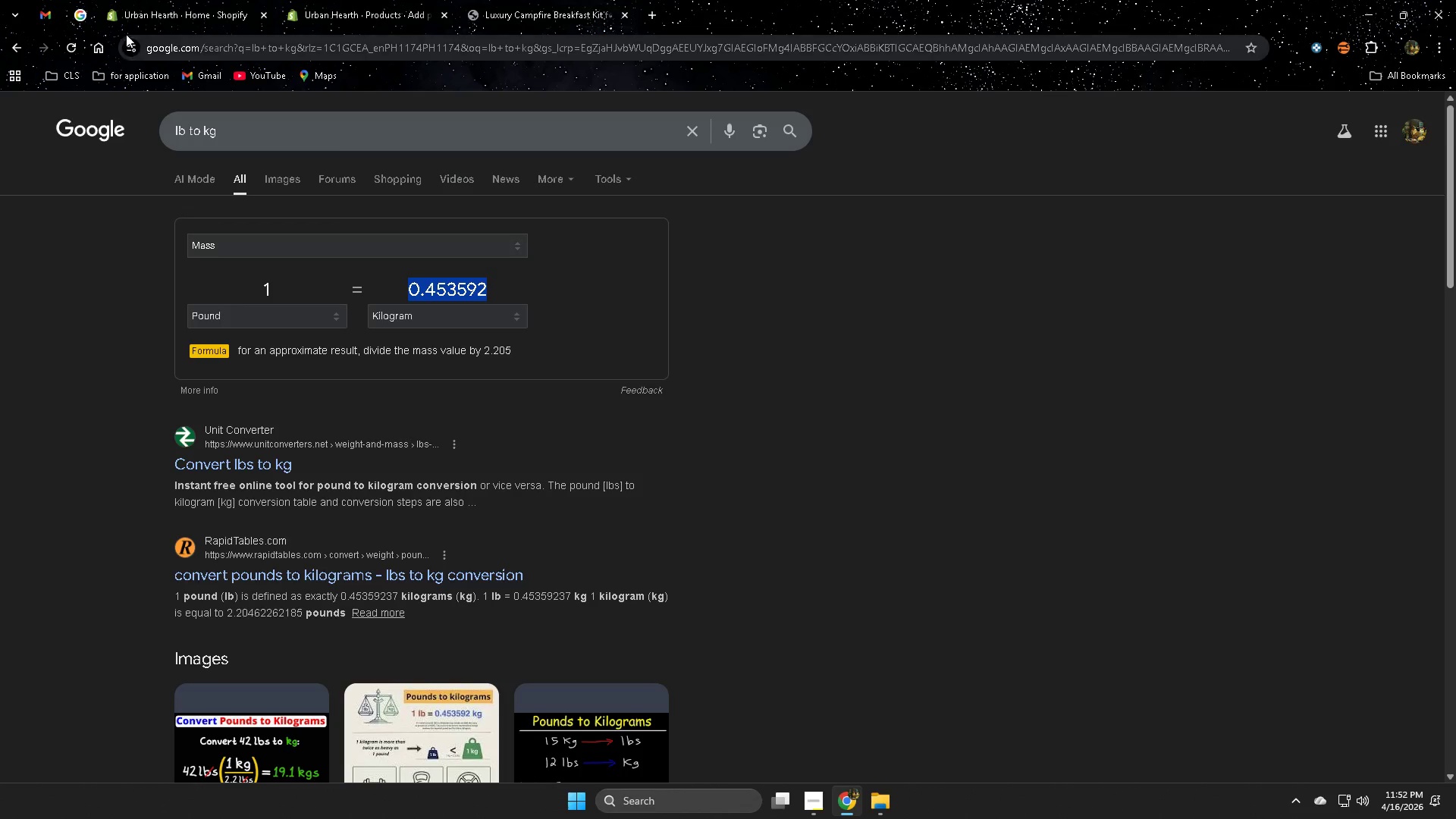 
key(Control+C)
 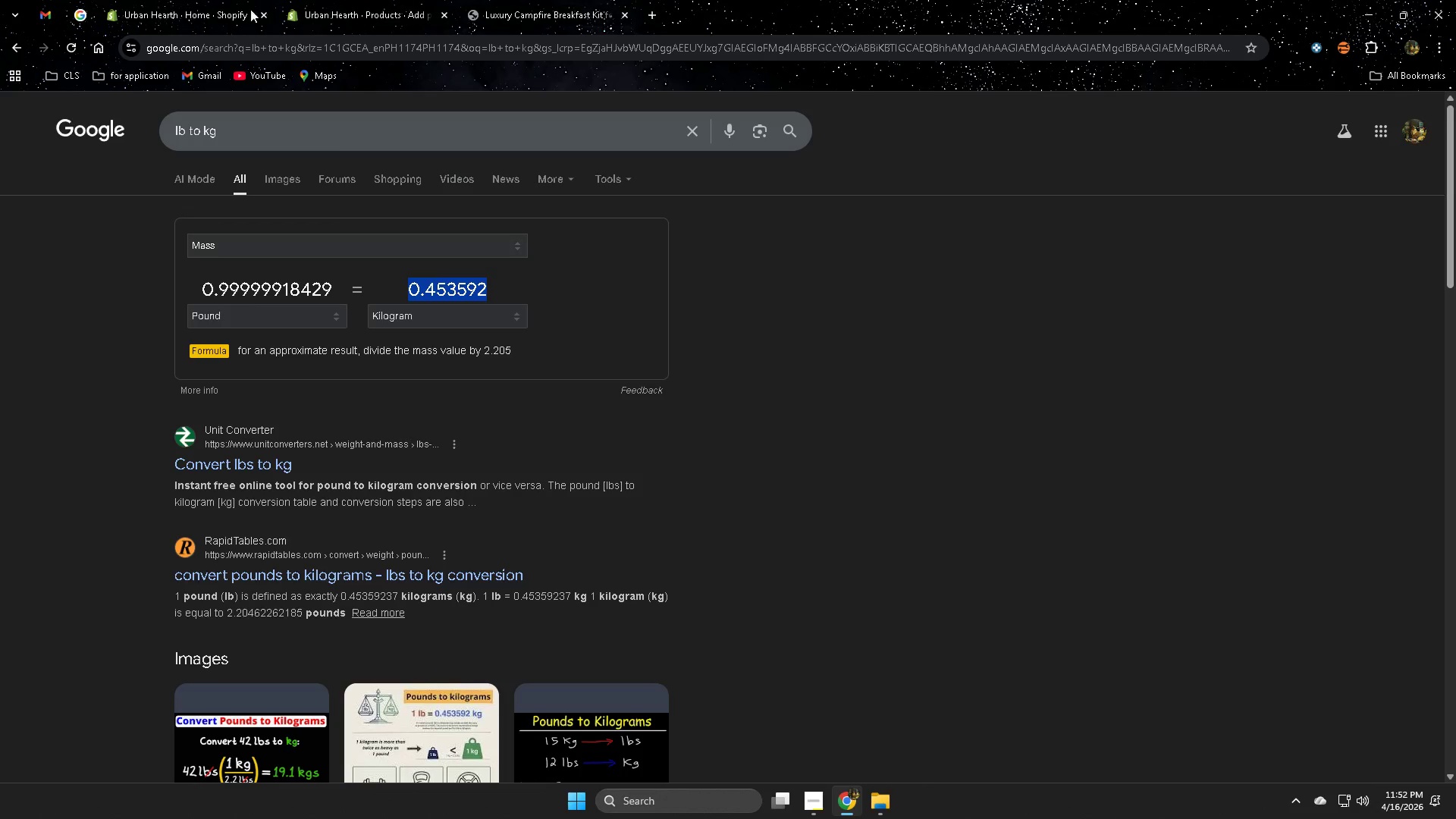 
left_click([364, 0])
 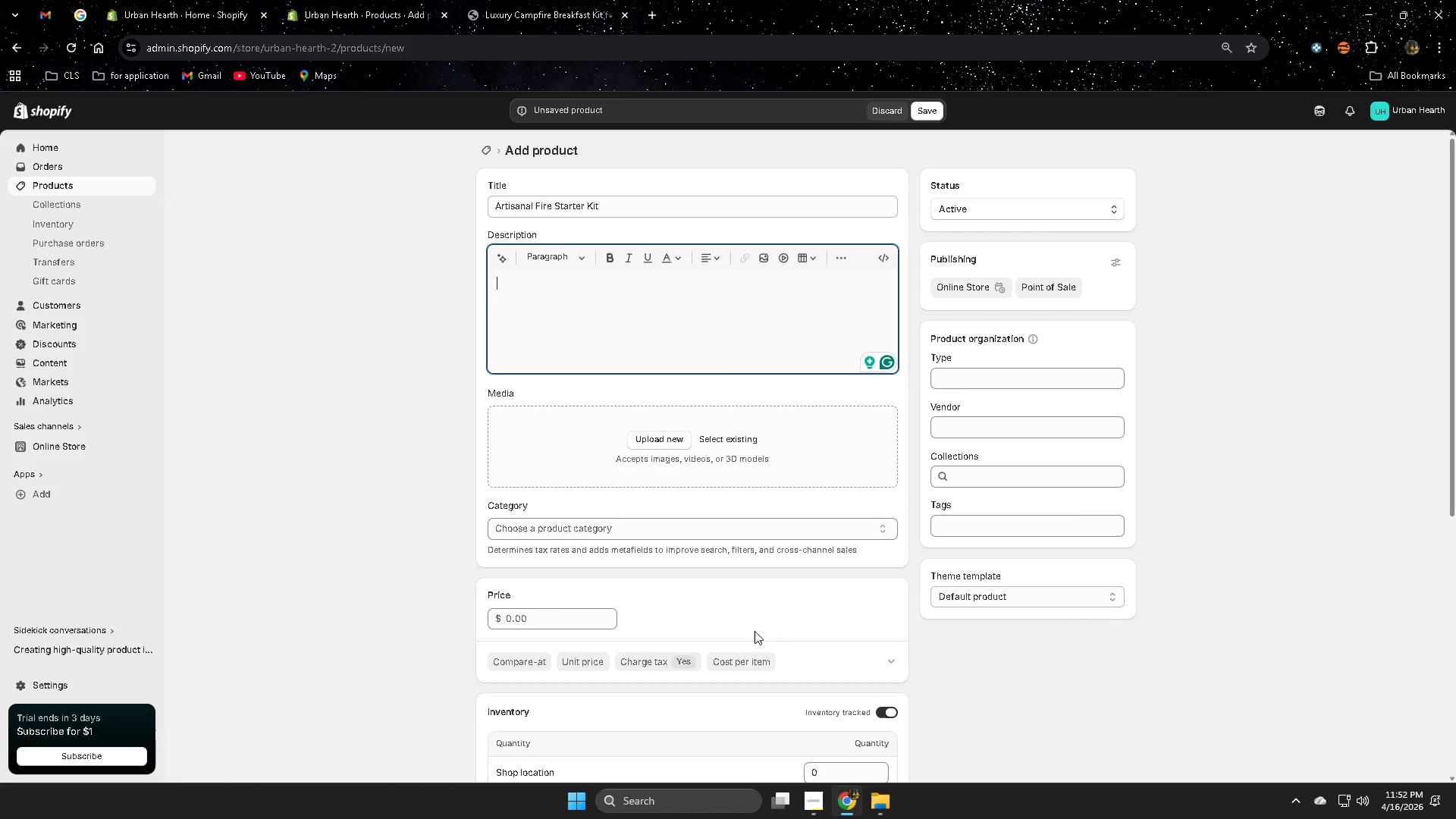 
scroll: coordinate [749, 703], scroll_direction: down, amount: 5.0
 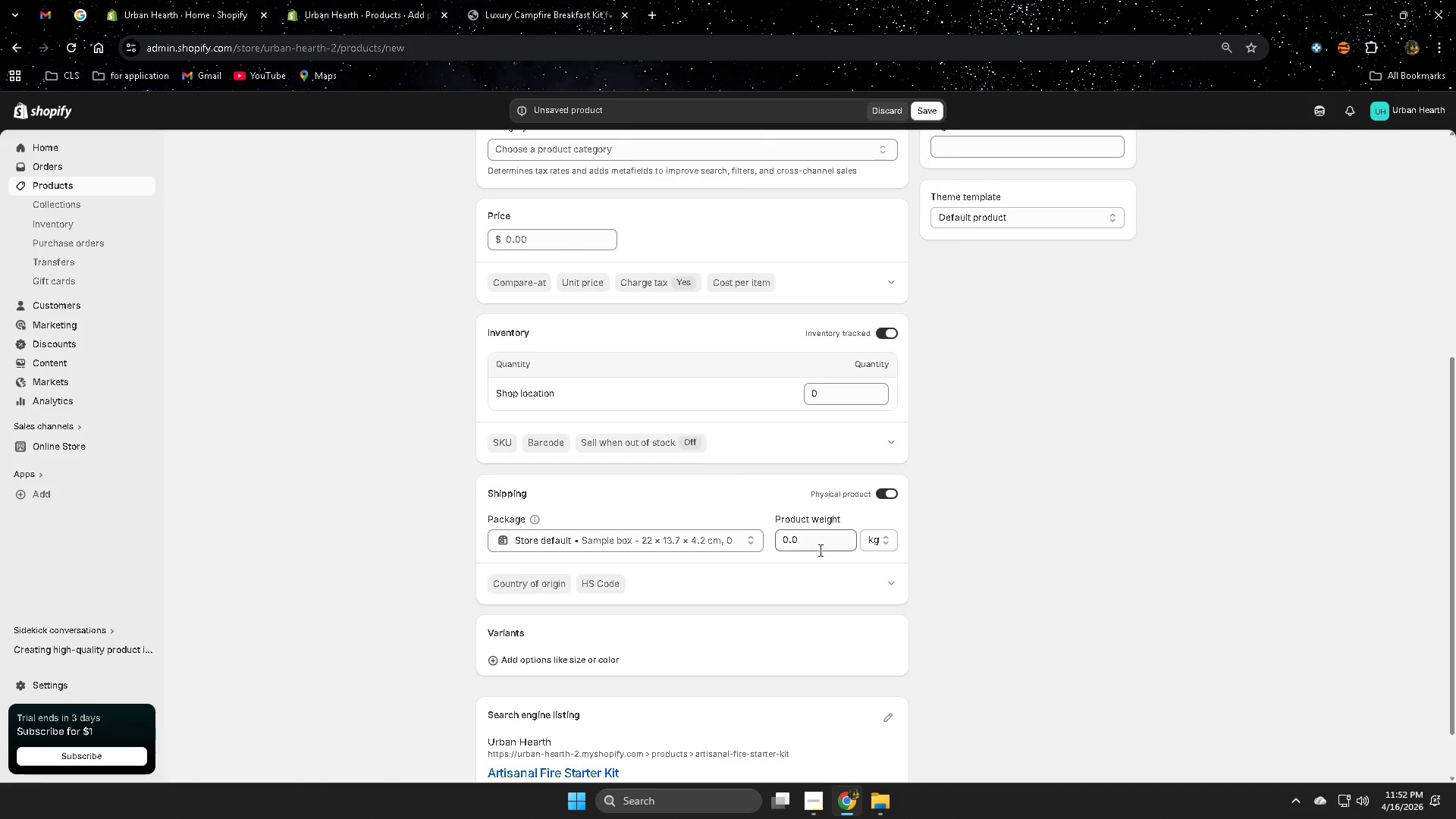 
double_click([819, 540])
 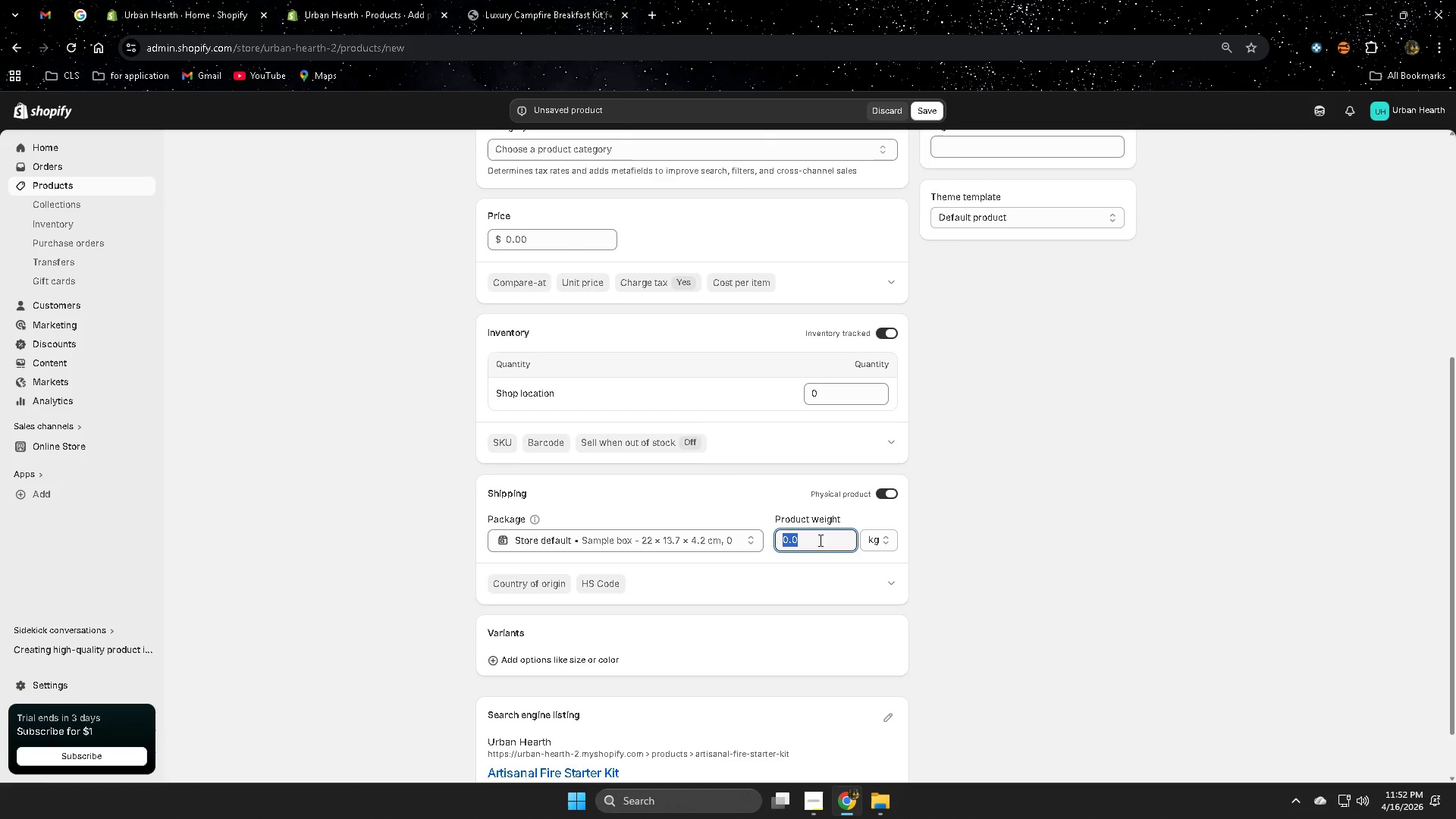 
key(Control+V)
 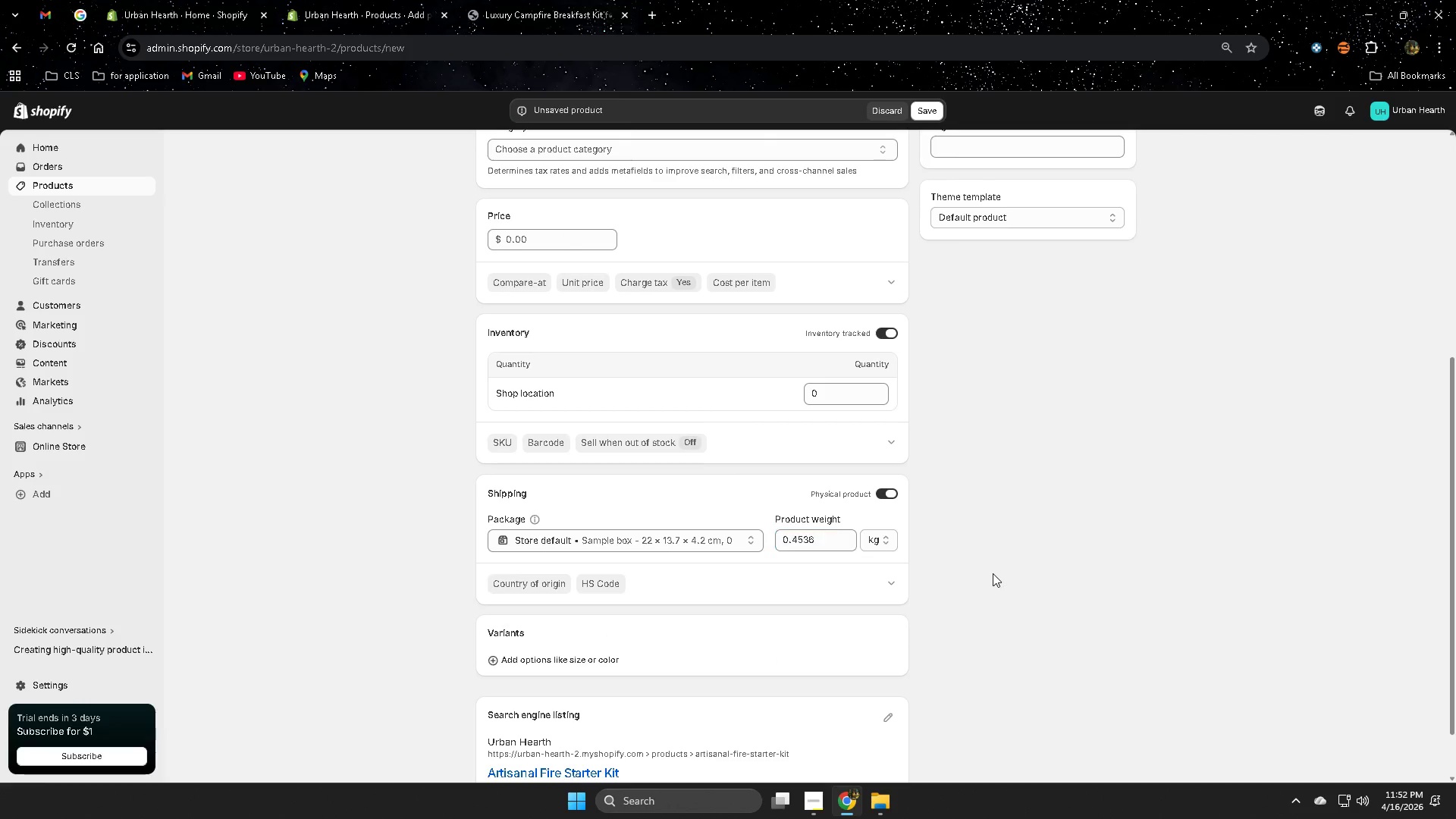 
left_click([993, 573])
 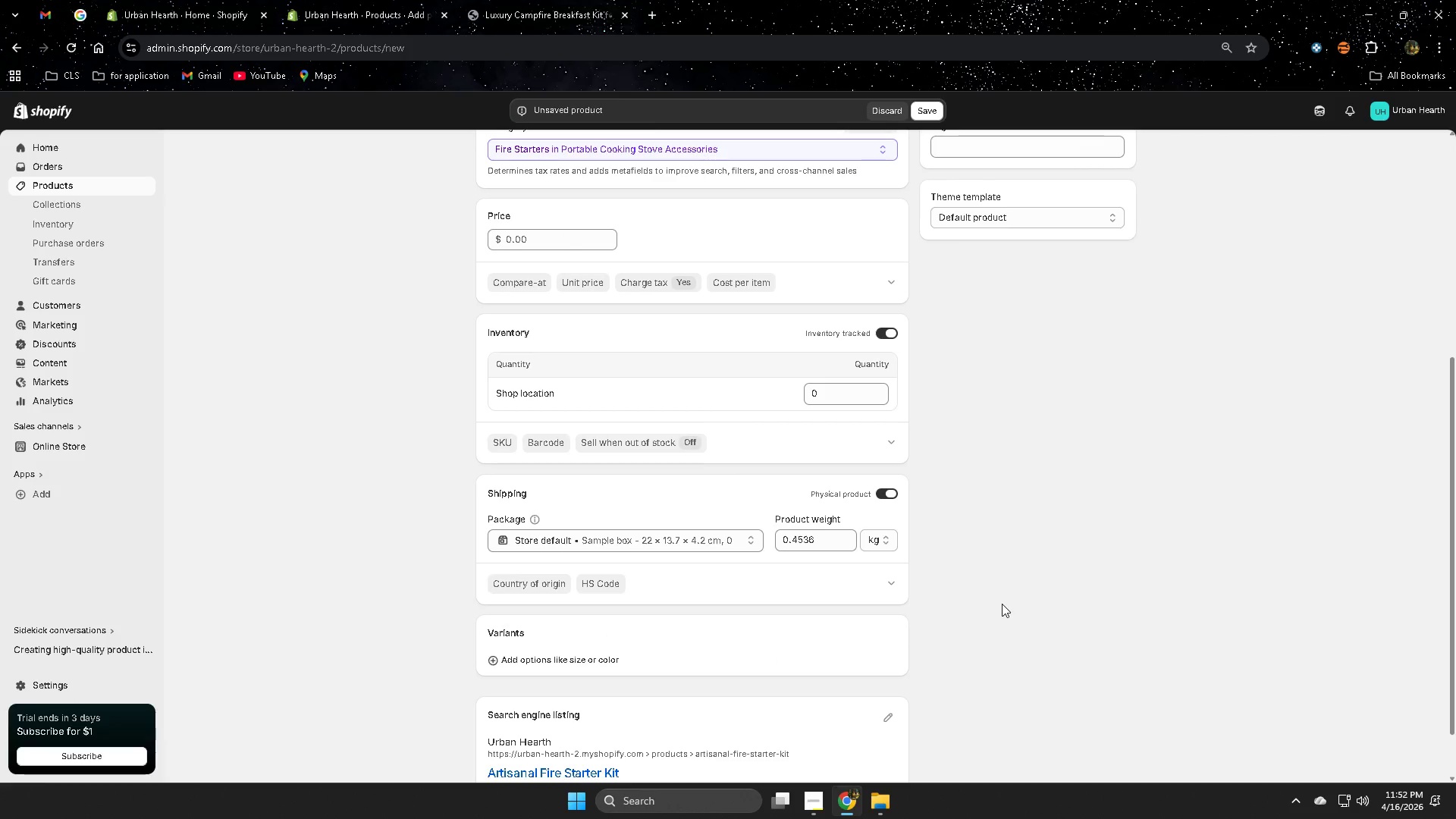 
scroll: coordinate [1002, 604], scroll_direction: up, amount: 5.0
 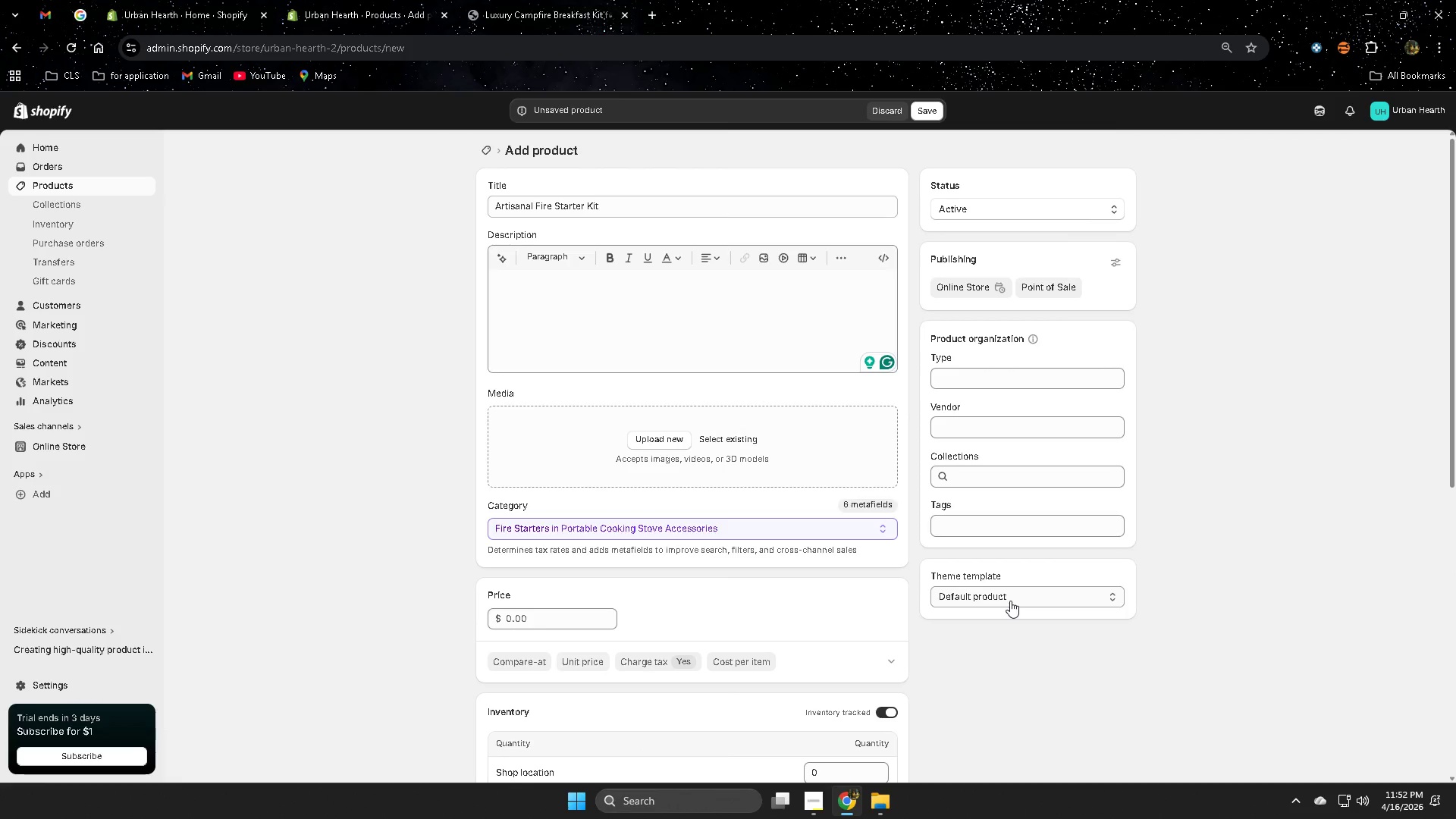 
wait(12.54)
 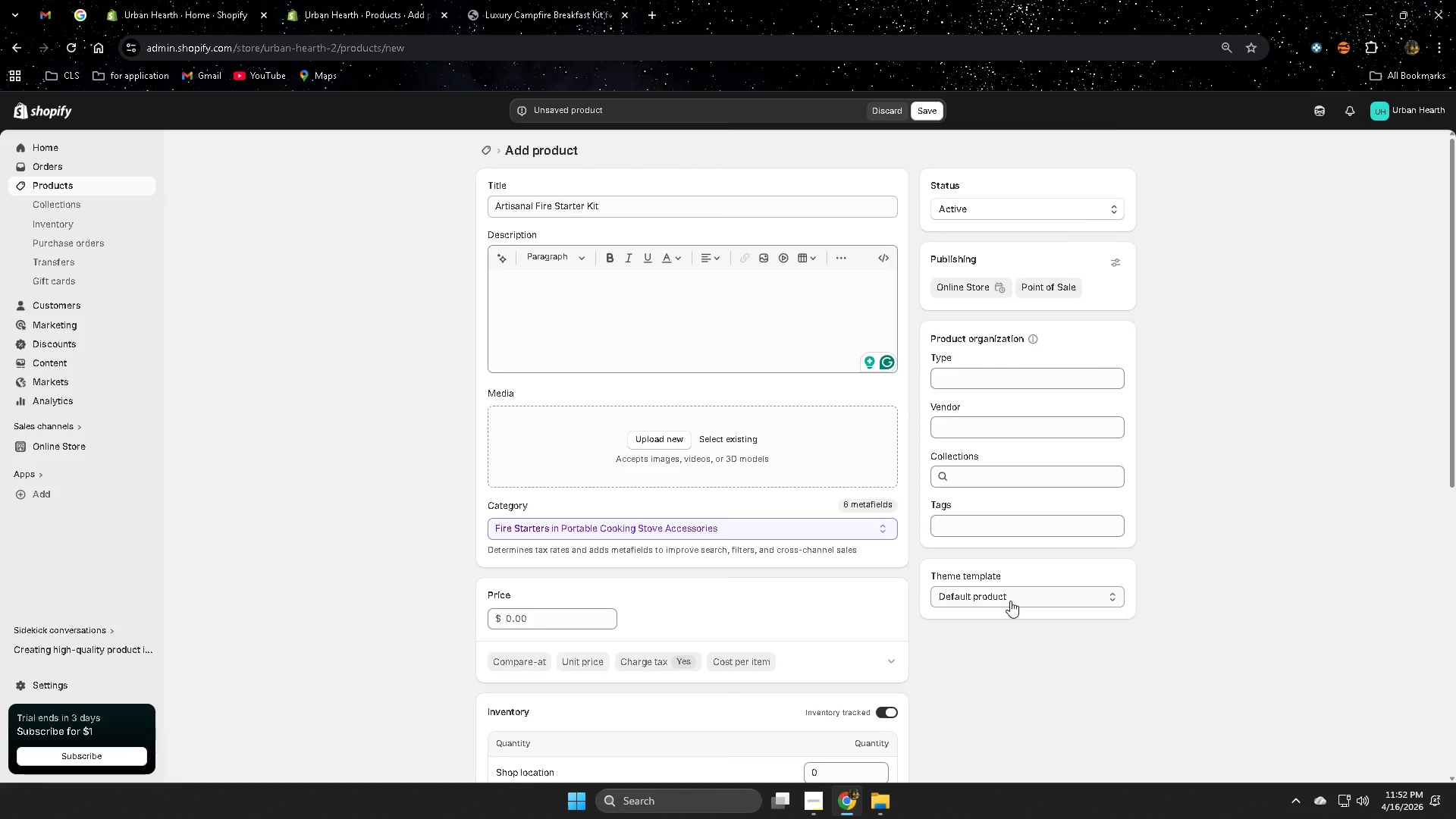 
scroll: coordinate [1000, 574], scroll_direction: down, amount: 3.0
 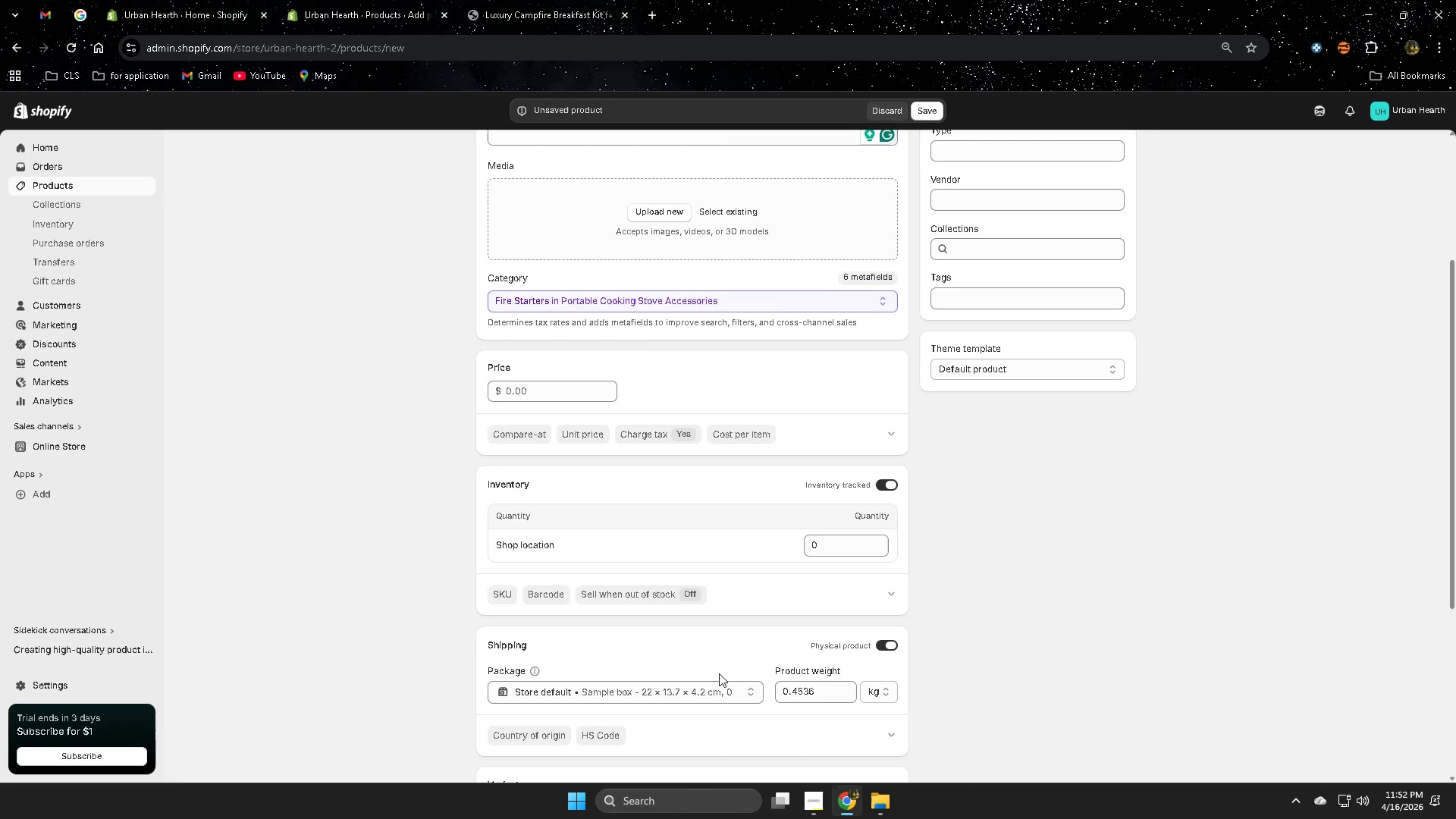 
left_click([722, 695])
 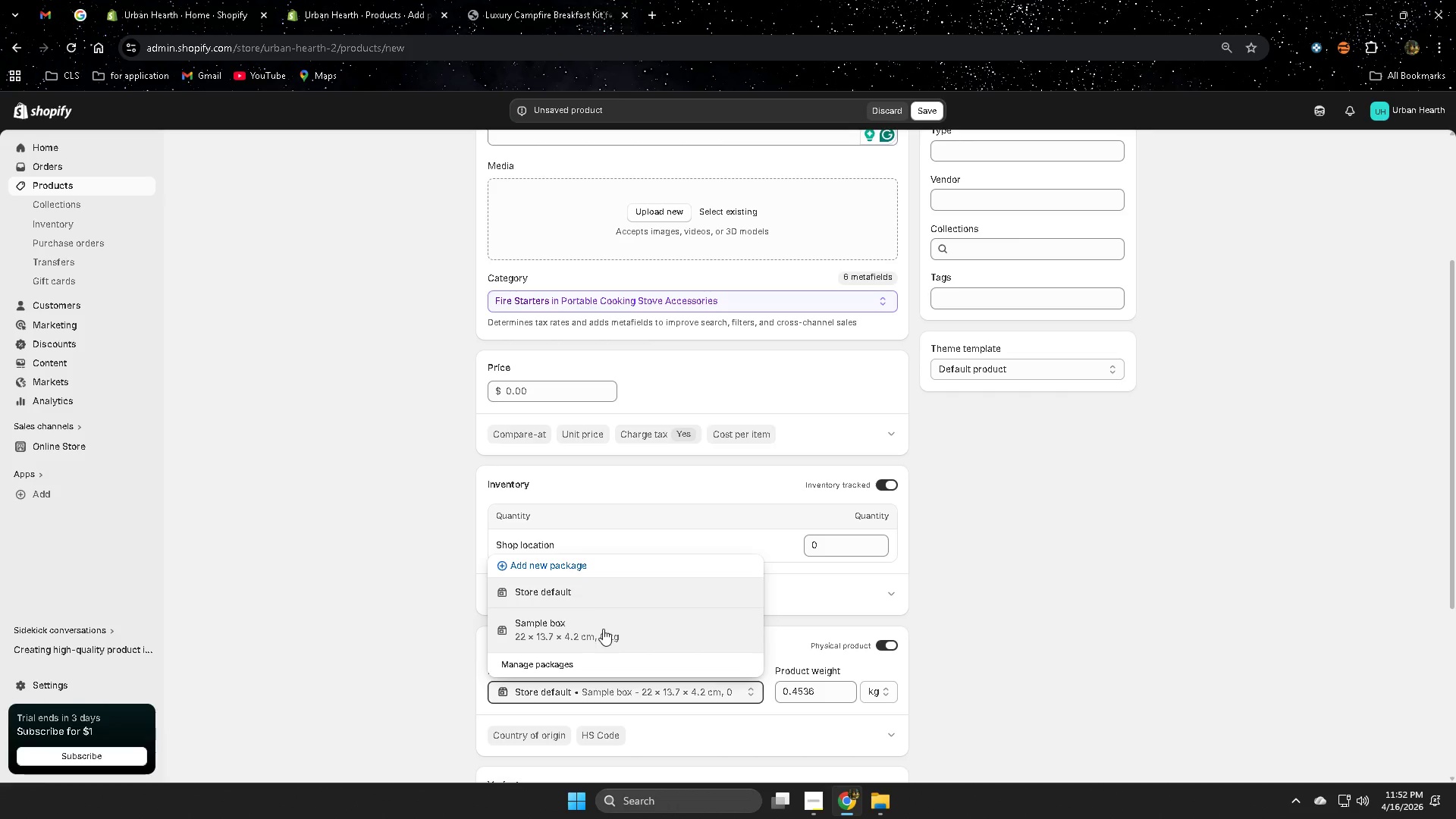 
left_click([601, 630])
 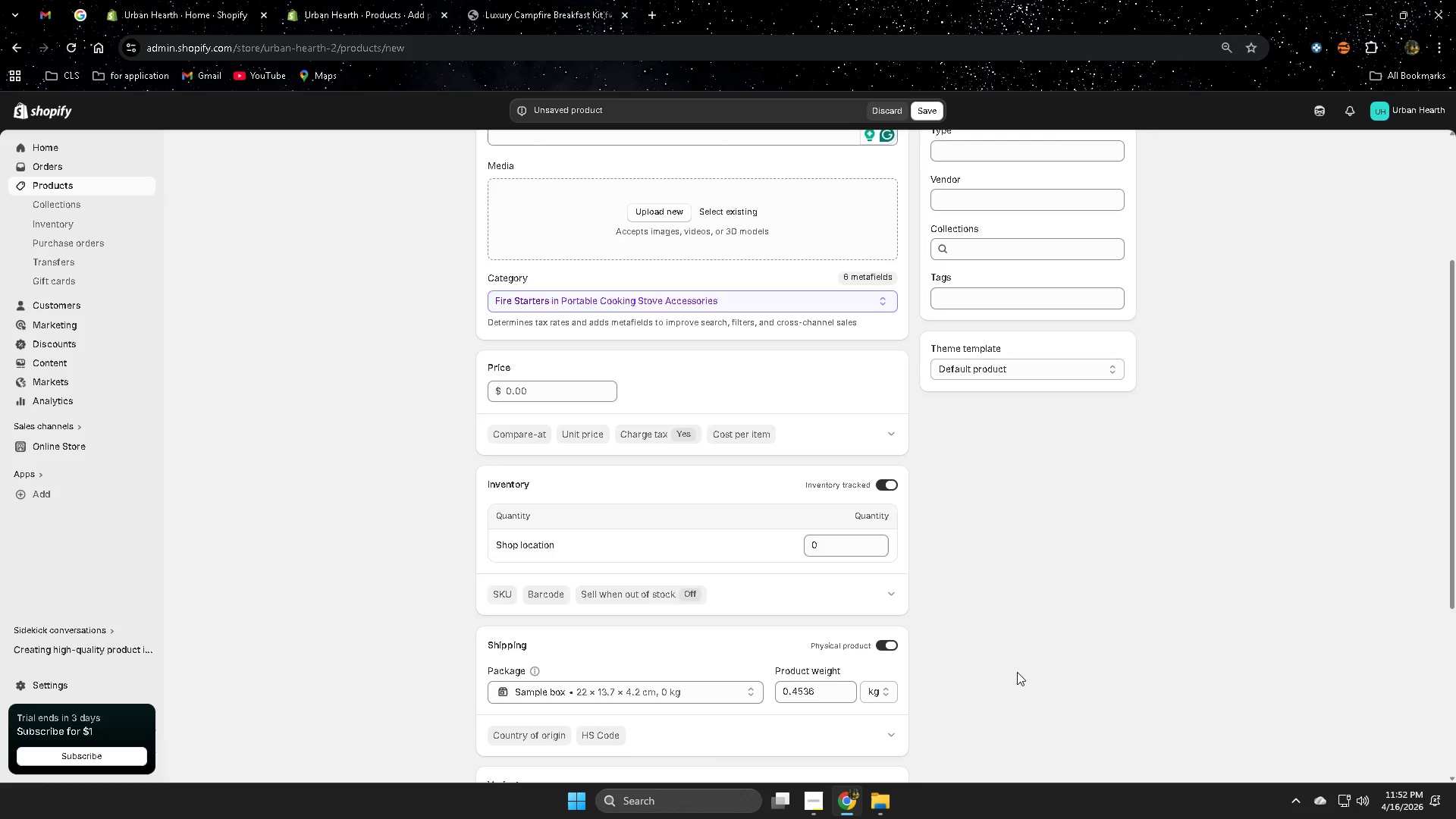 
scroll: coordinate [1017, 672], scroll_direction: down, amount: 2.0
 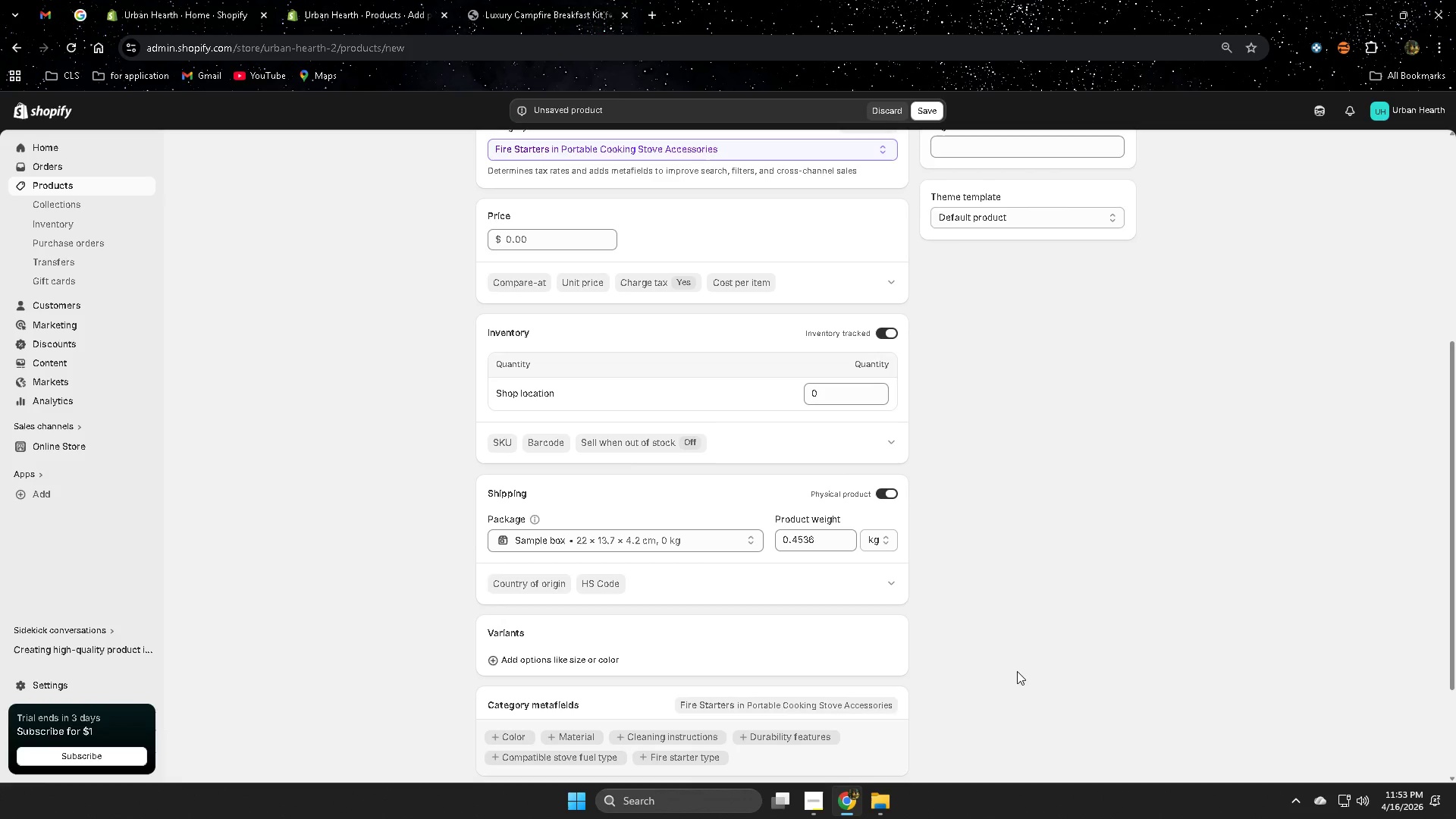 
left_click([811, 800])